 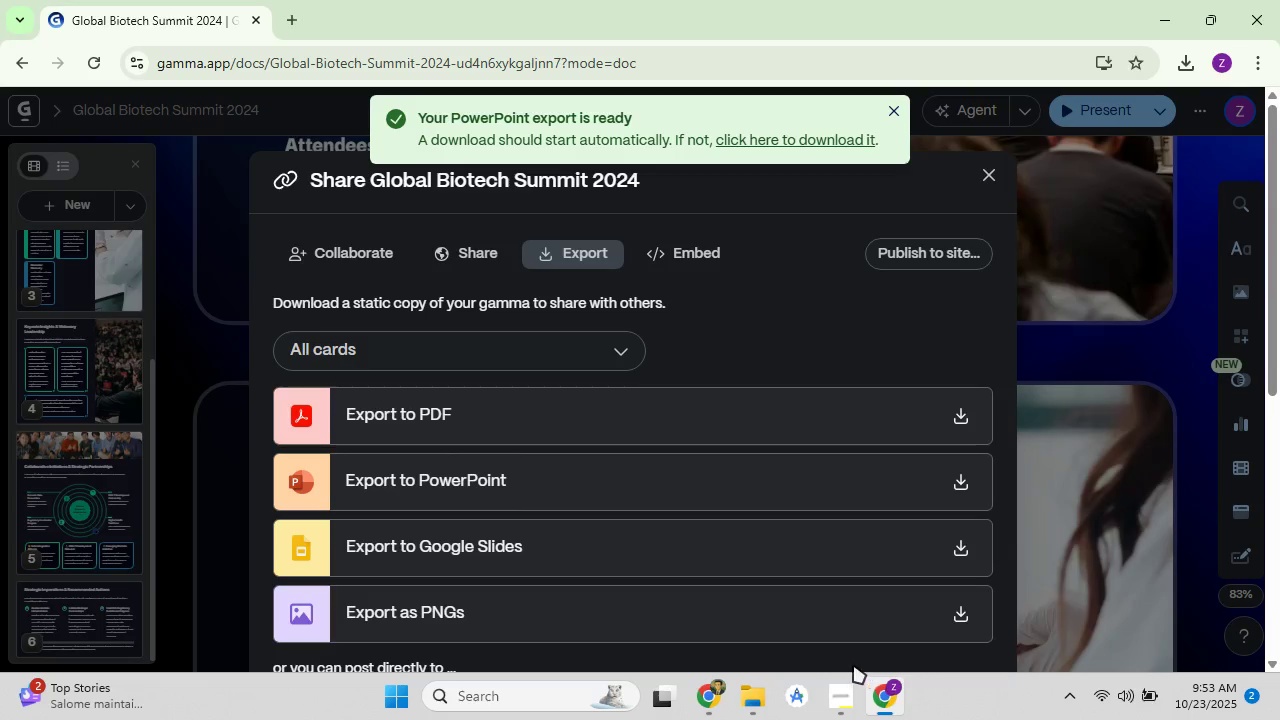 
left_click([726, 696])
 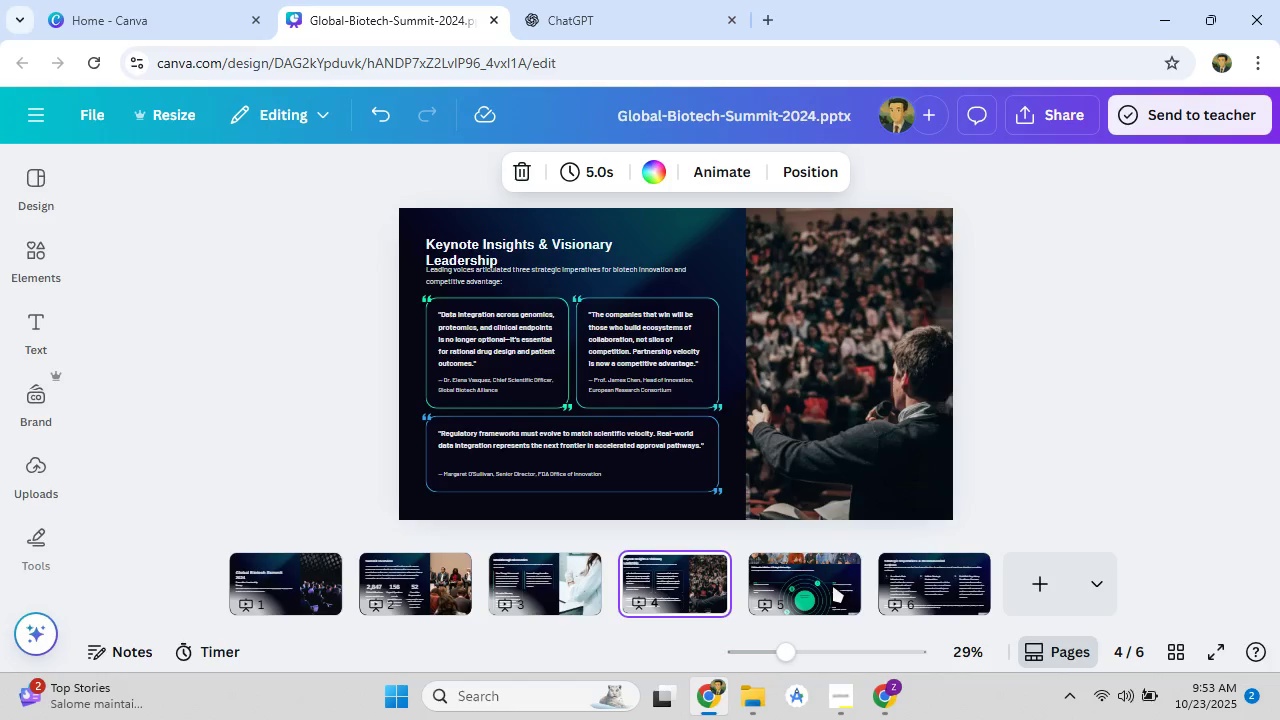 
left_click([828, 586])
 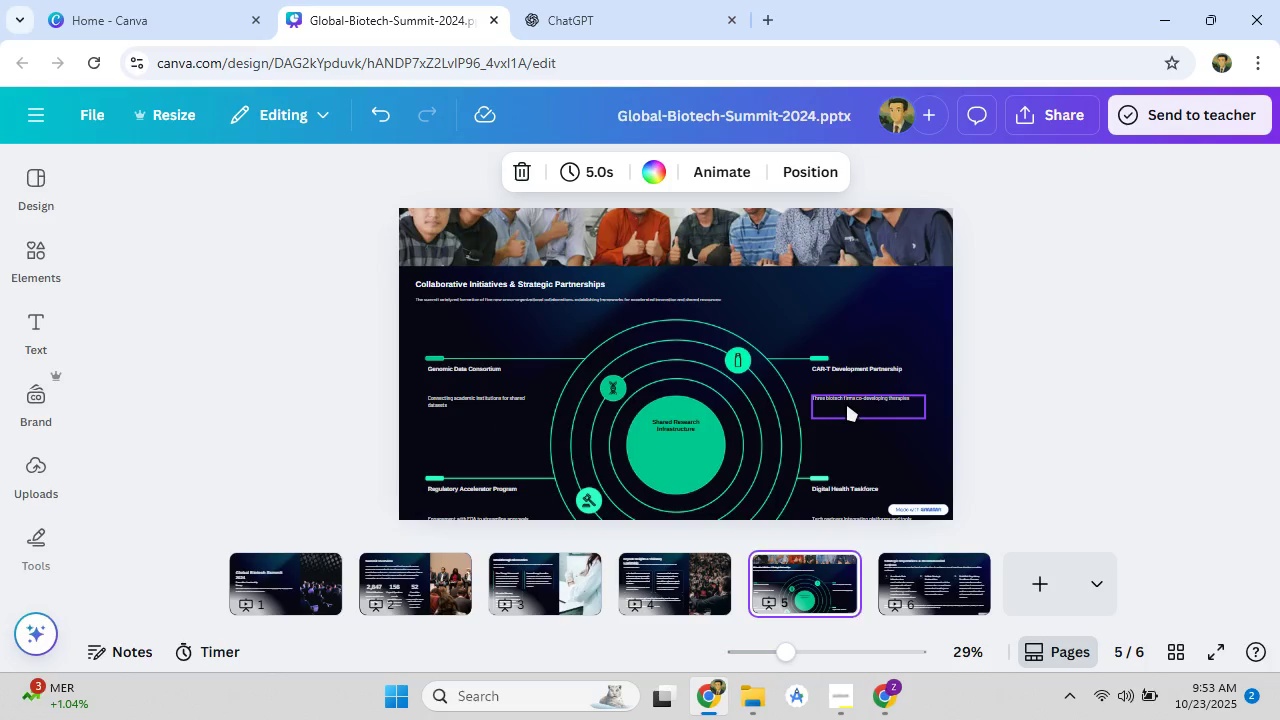 
scroll: coordinate [1046, 359], scroll_direction: down, amount: 4.0
 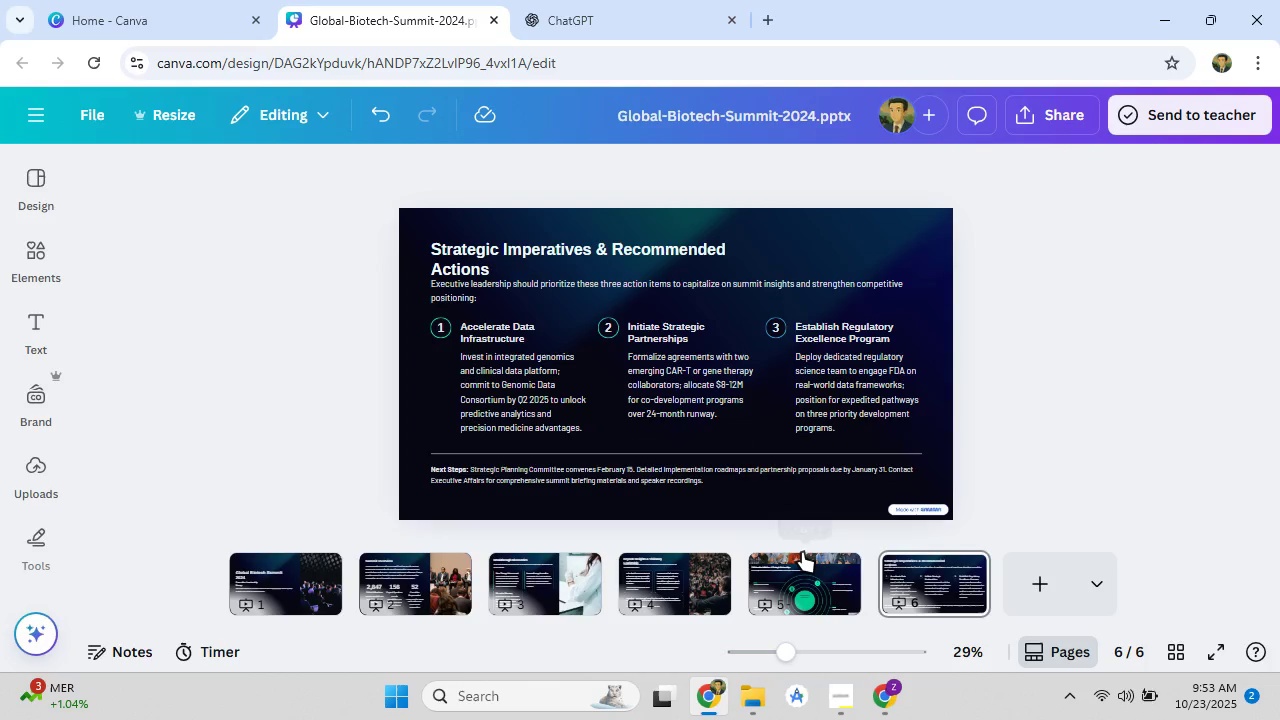 
left_click([801, 556])
 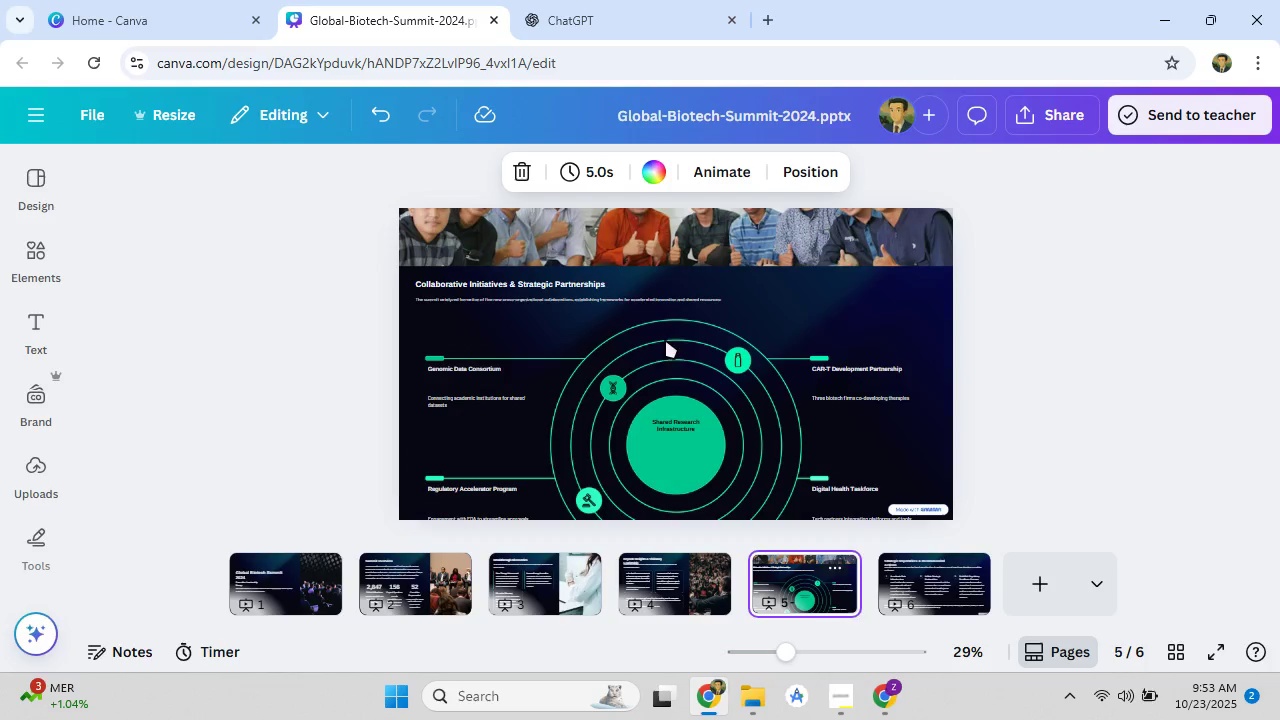 
scroll: coordinate [639, 284], scroll_direction: down, amount: 3.0
 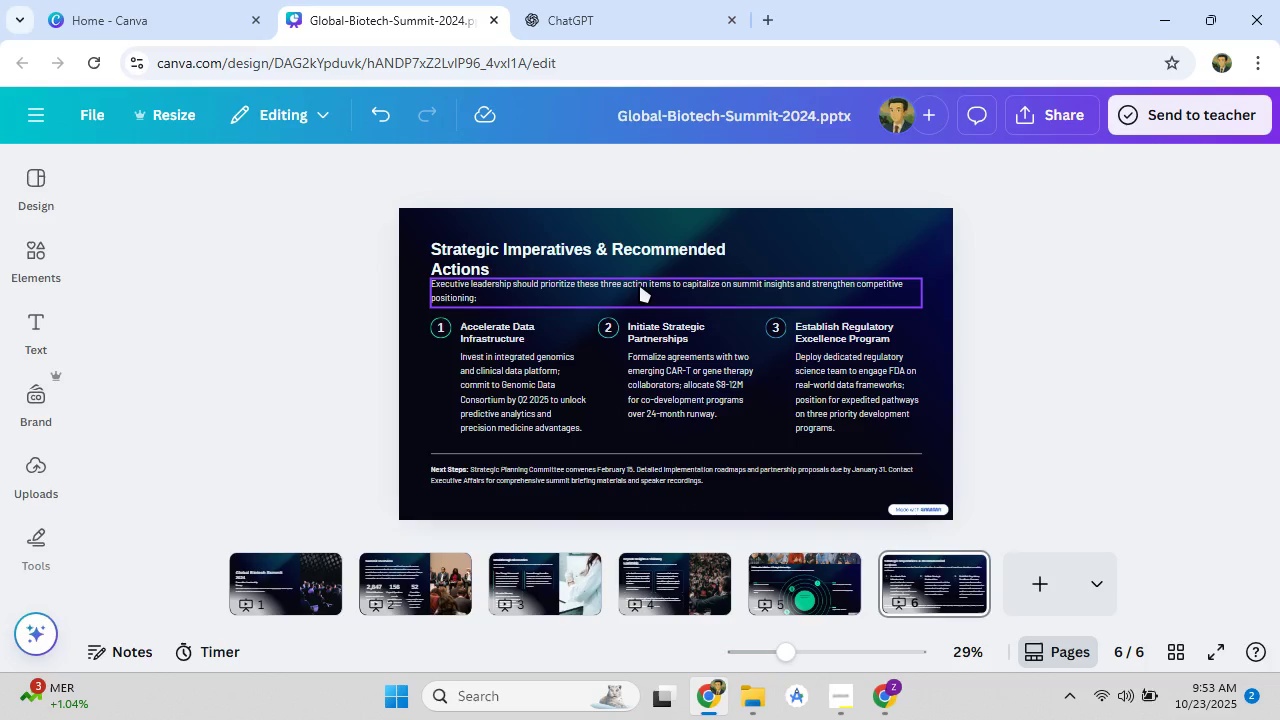 
scroll: coordinate [639, 284], scroll_direction: up, amount: 2.0
 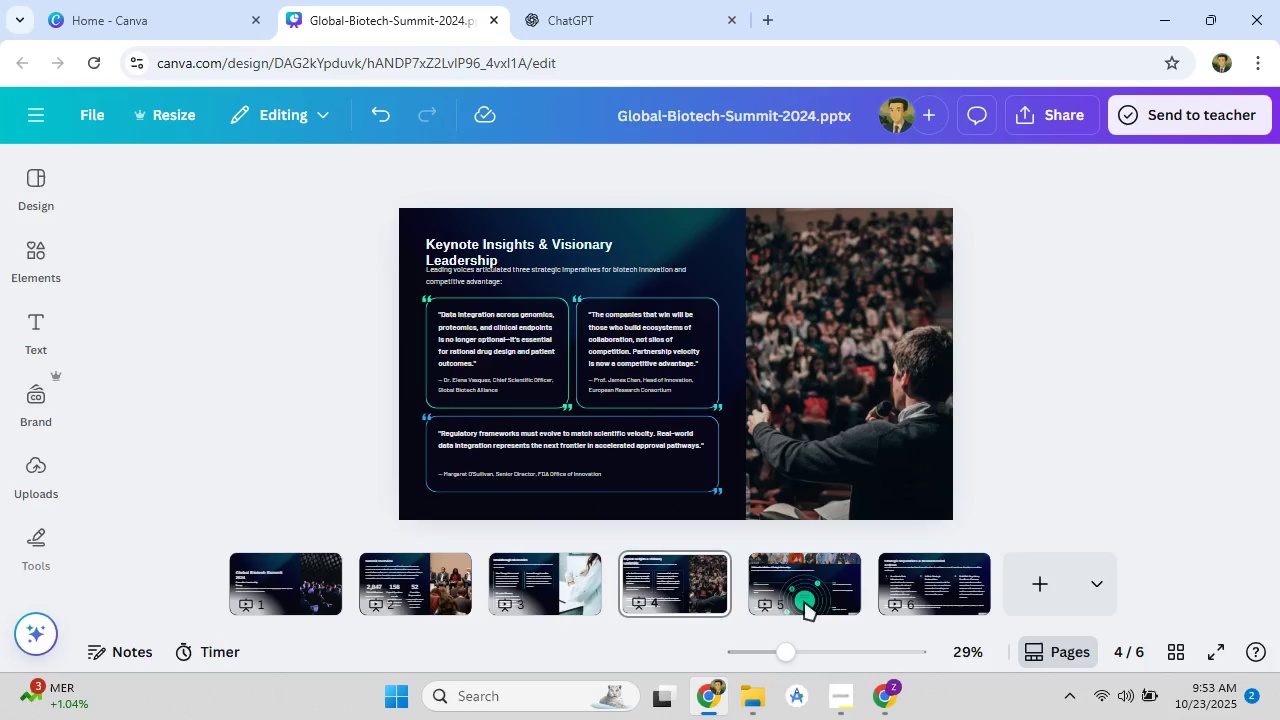 
left_click([807, 607])
 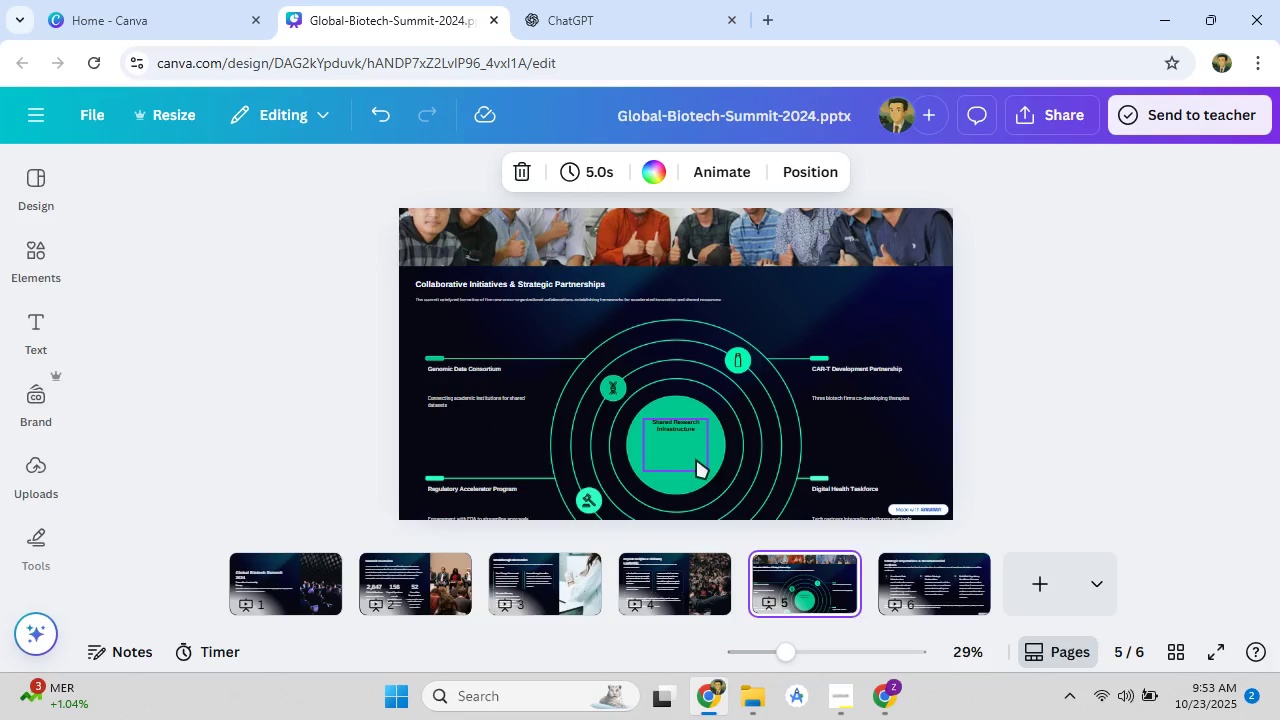 
left_click_drag(start_coordinate=[725, 457], to_coordinate=[721, 434])
 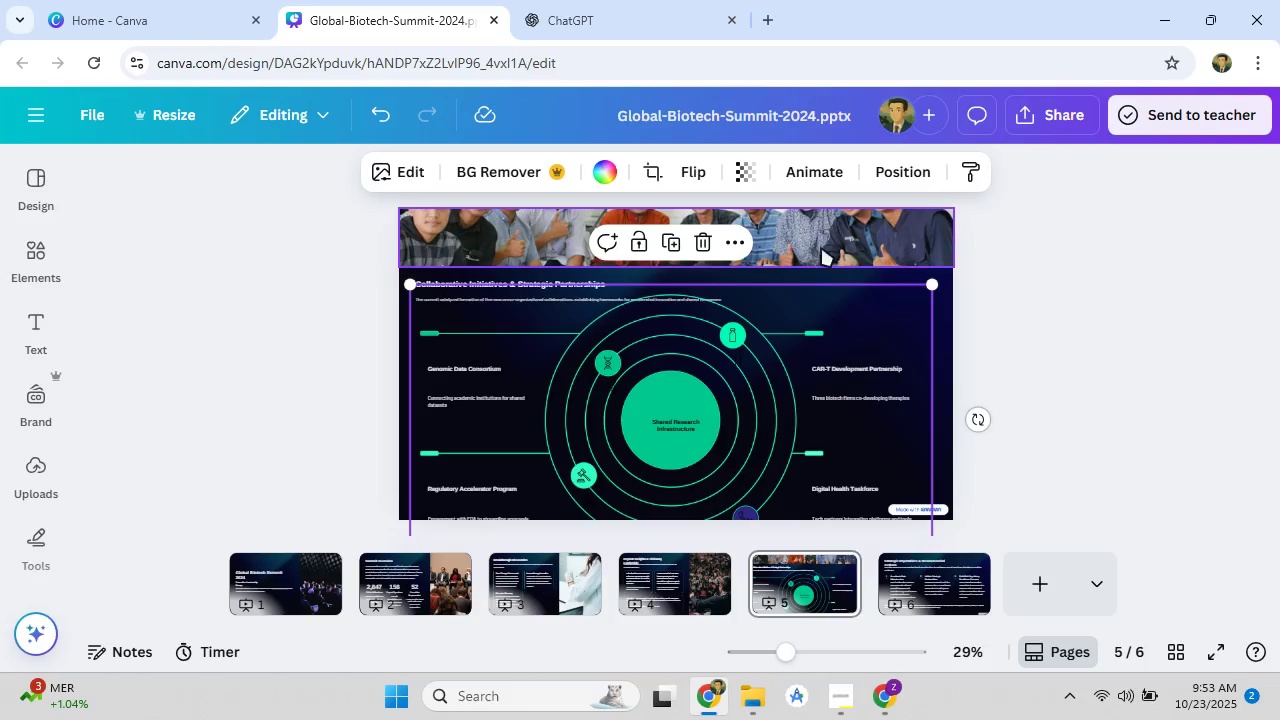 
left_click([821, 247])
 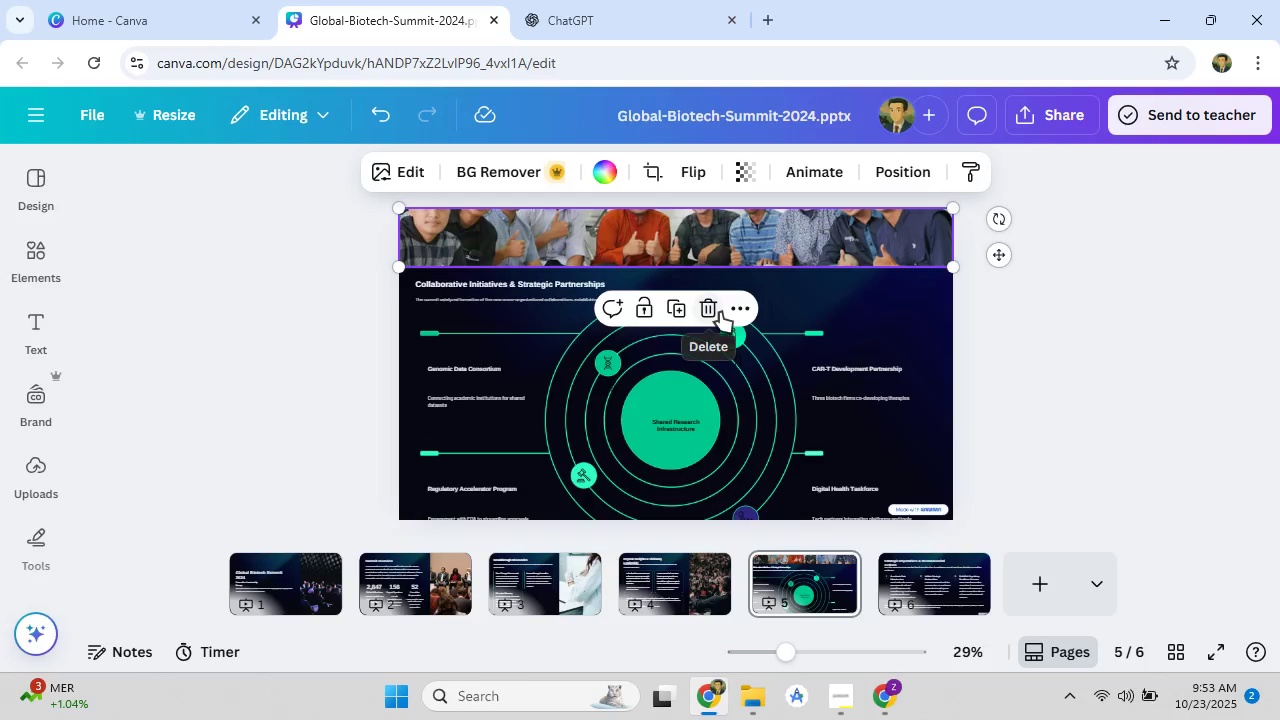 
left_click([716, 310])
 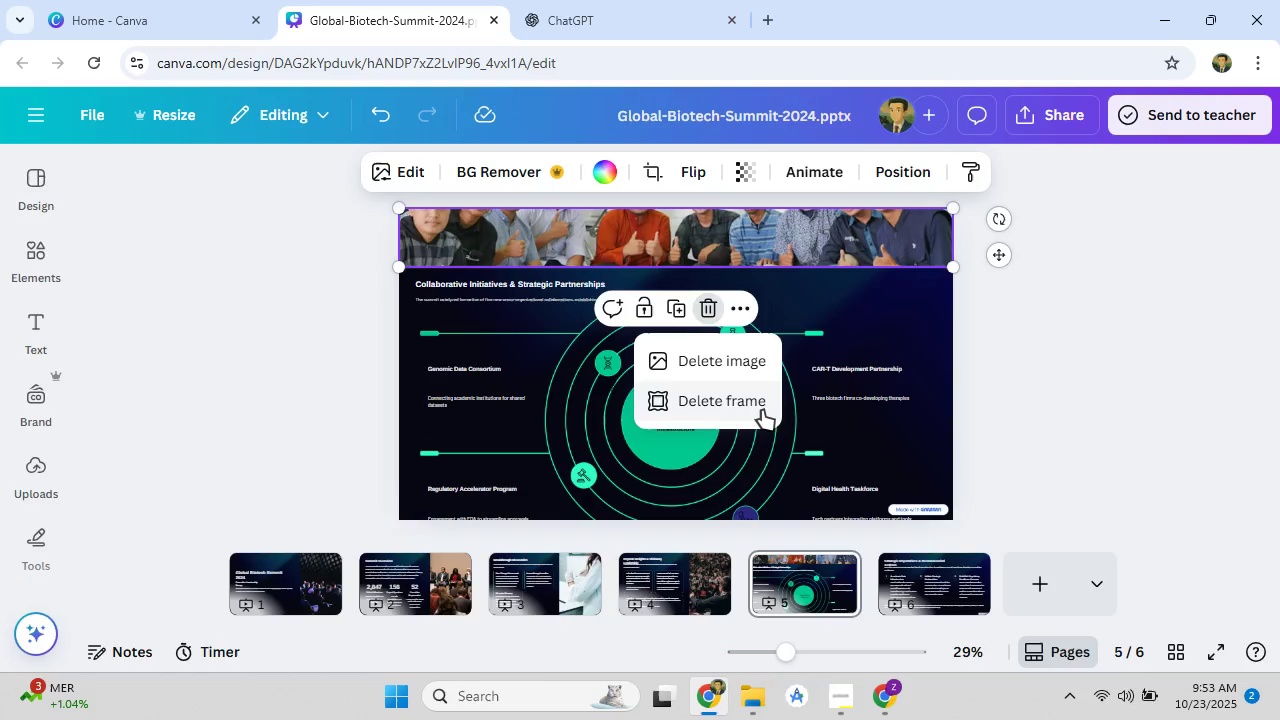 
left_click([762, 410])
 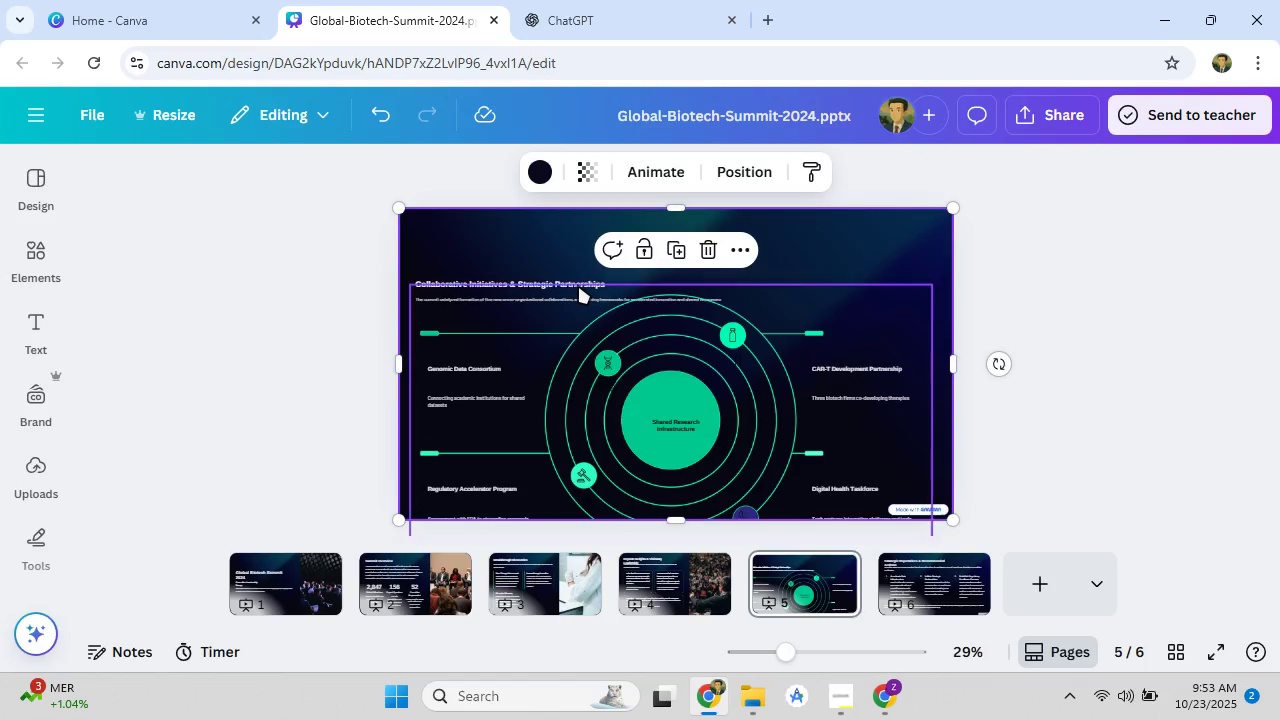 
left_click_drag(start_coordinate=[572, 279], to_coordinate=[572, 222])
 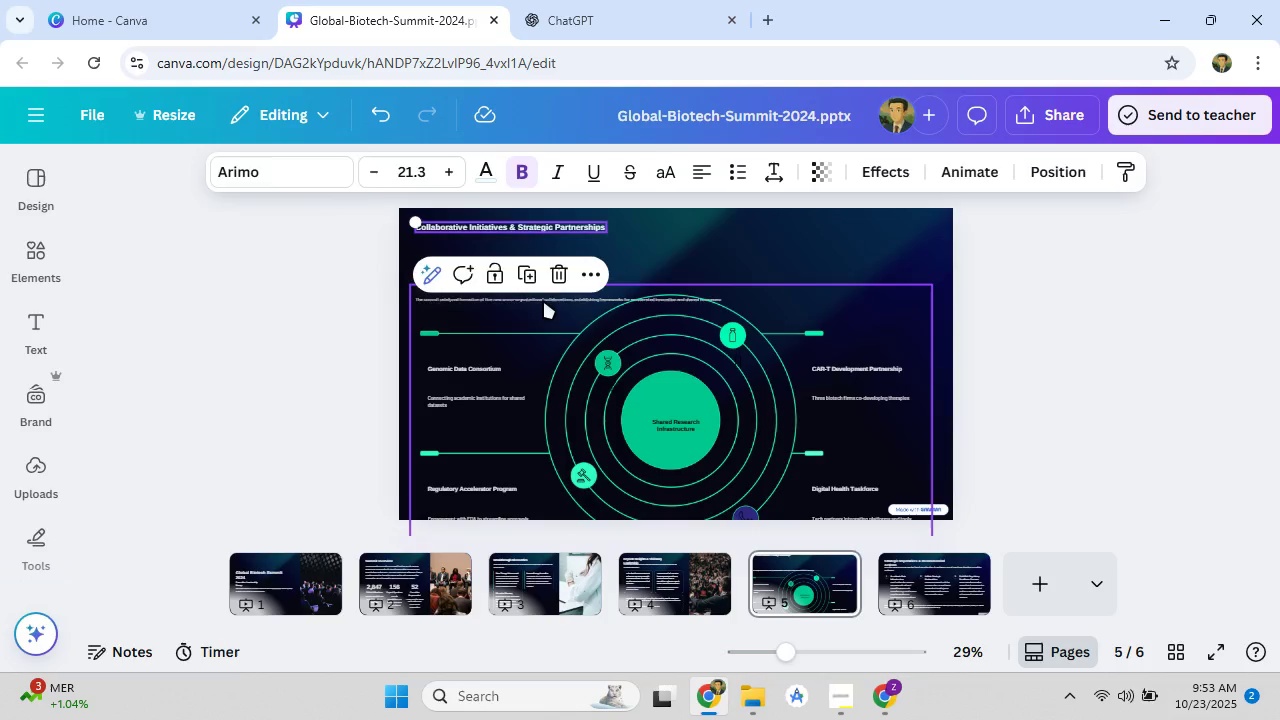 
left_click([545, 301])
 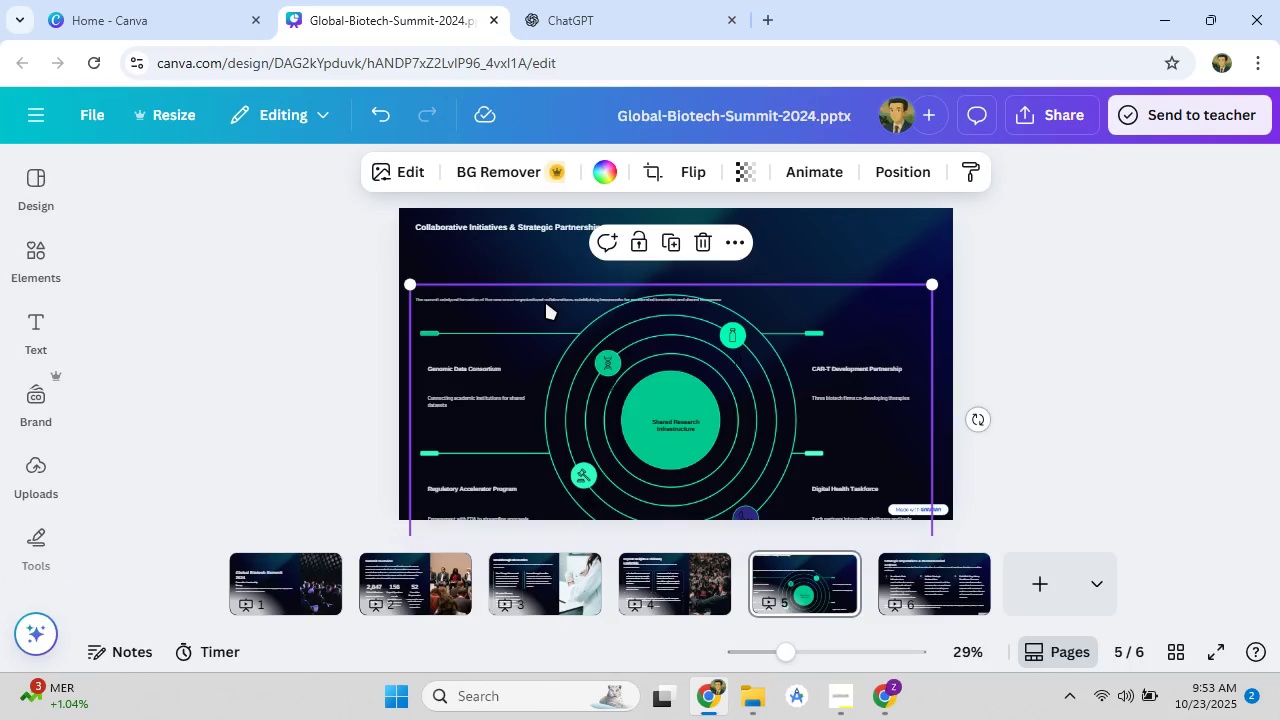 
left_click_drag(start_coordinate=[550, 301], to_coordinate=[616, 308])
 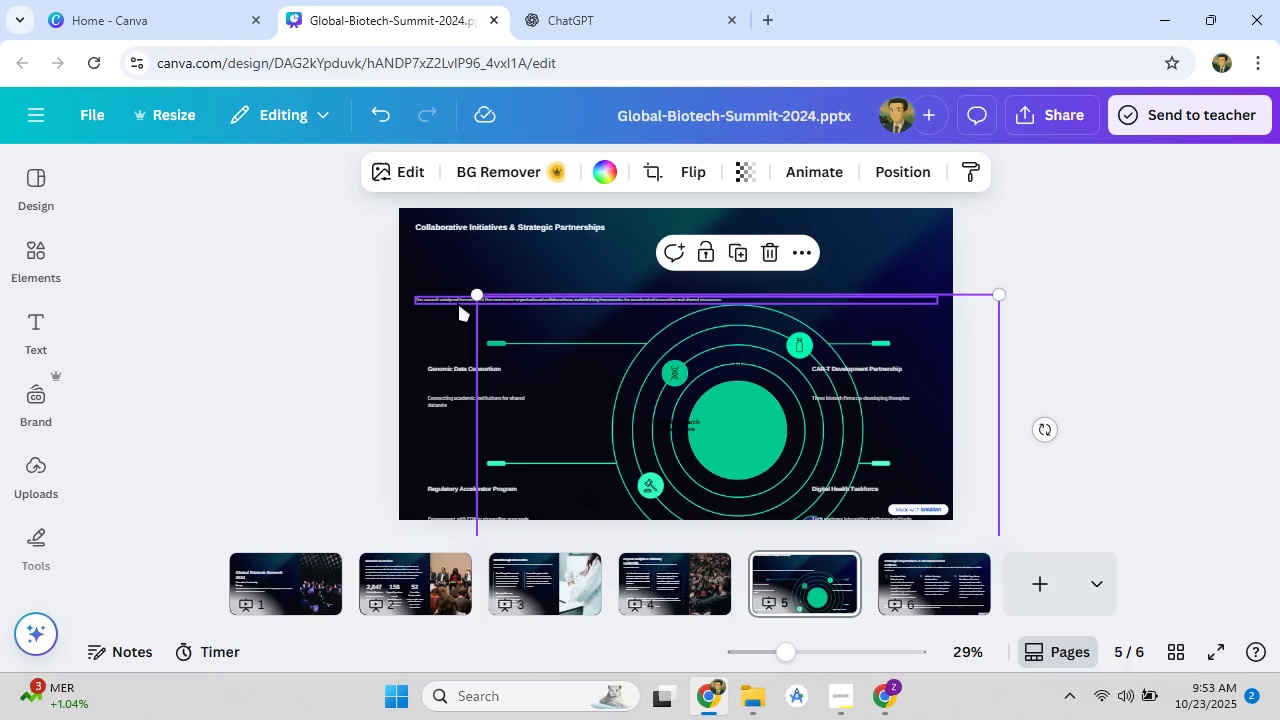 
left_click_drag(start_coordinate=[458, 303], to_coordinate=[458, 243])
 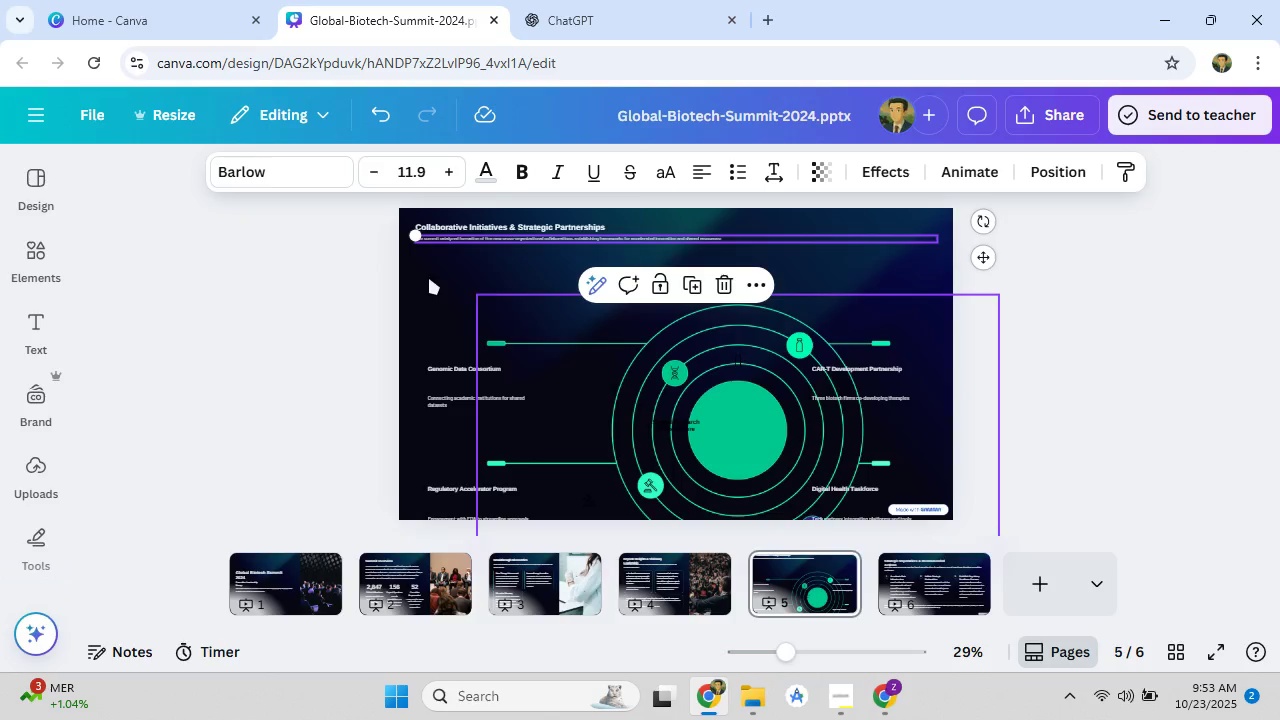 
left_click([426, 276])
 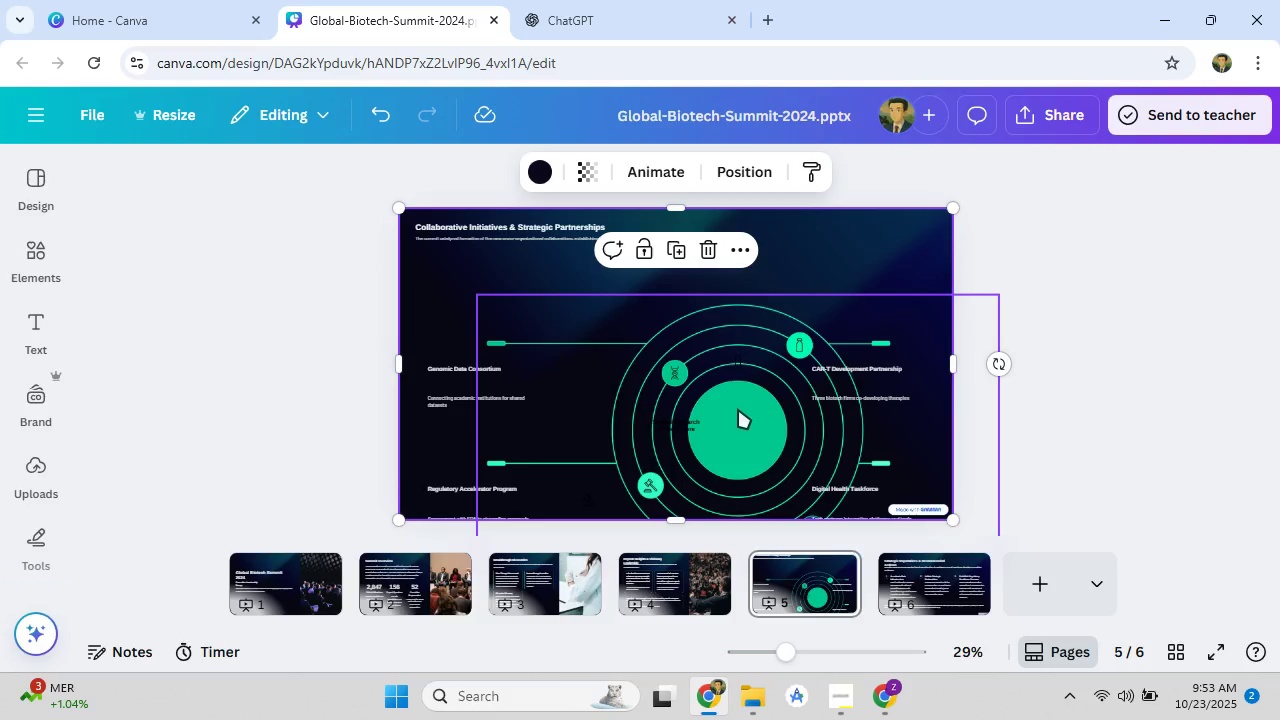 
left_click([738, 409])
 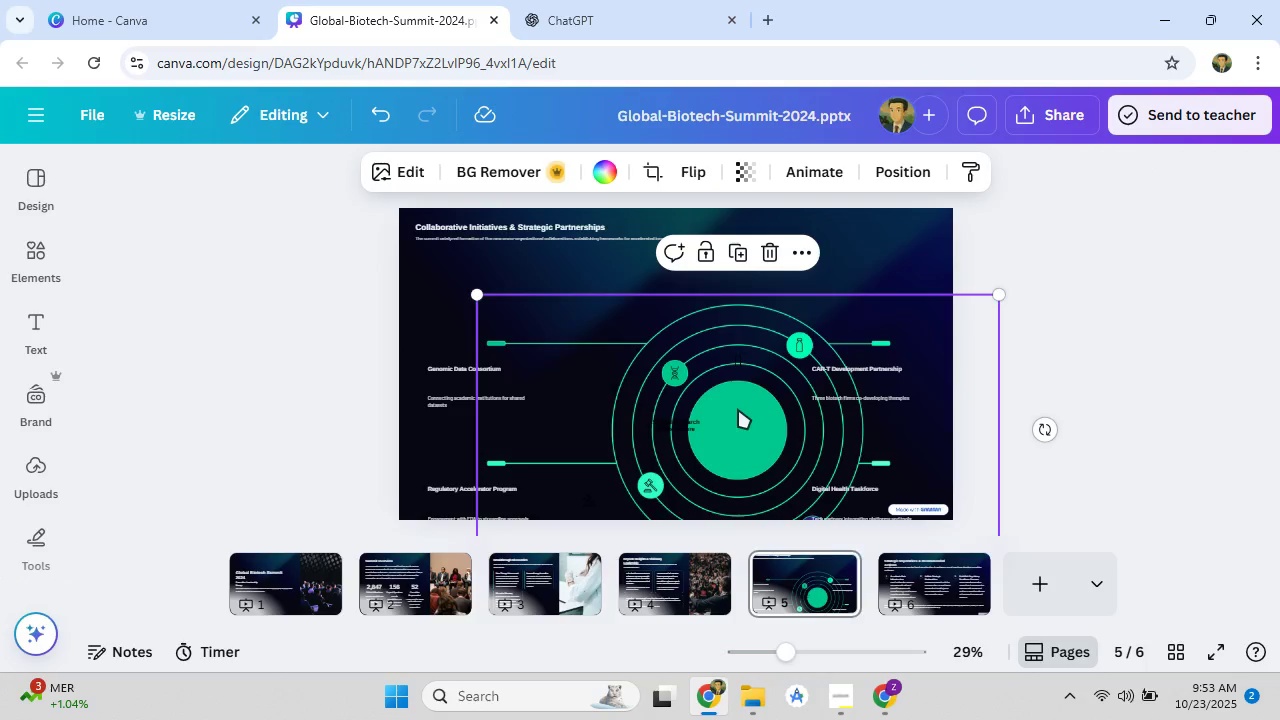 
left_click_drag(start_coordinate=[738, 409], to_coordinate=[662, 343])
 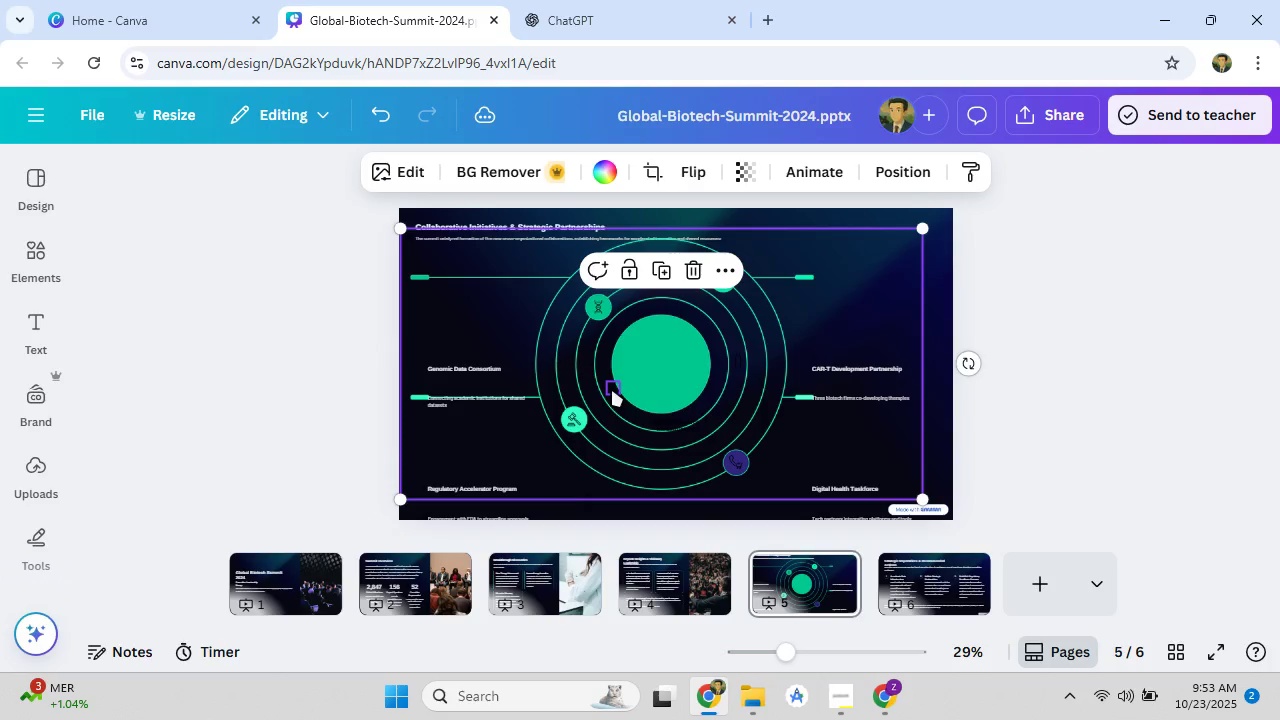 
left_click([611, 388])
 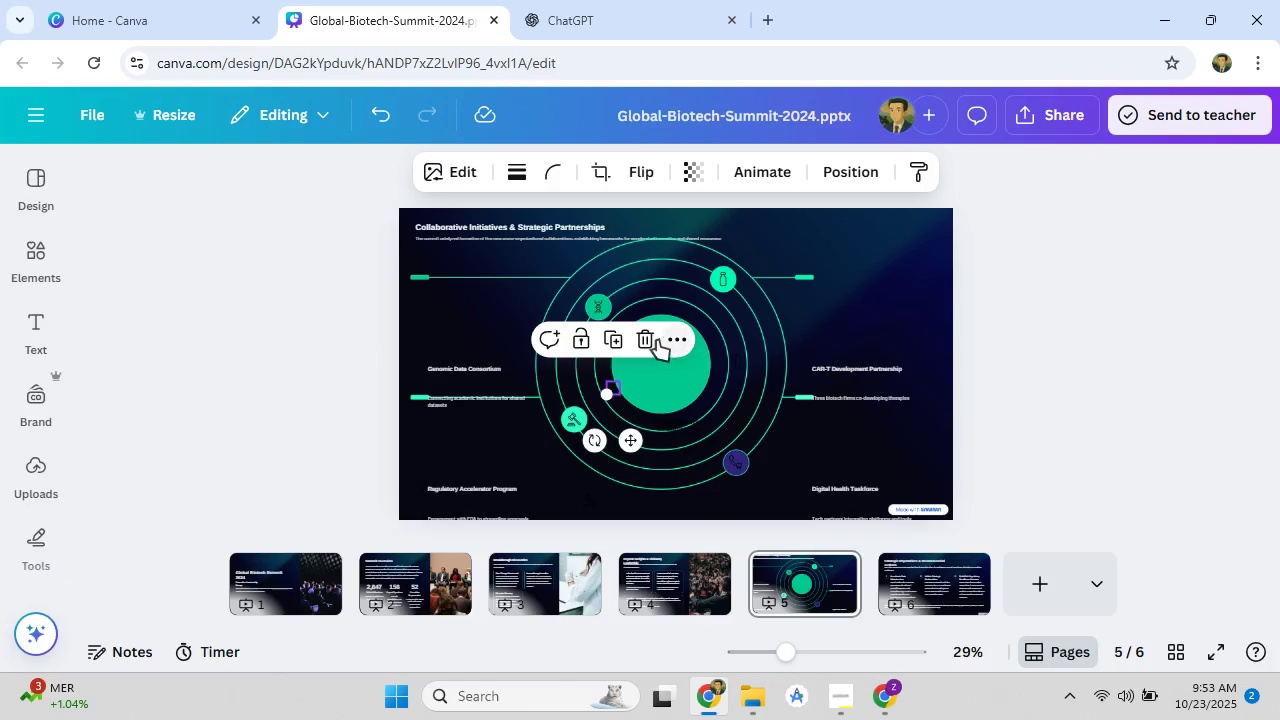 
left_click([650, 339])
 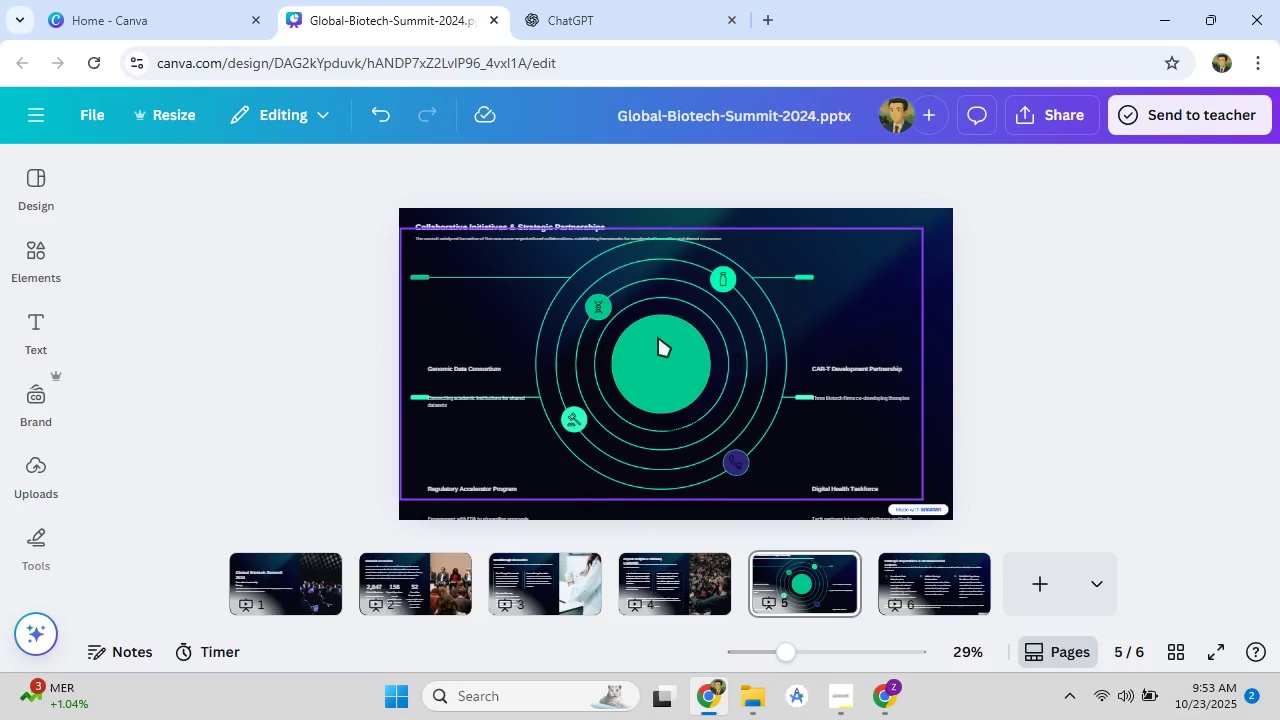 
left_click_drag(start_coordinate=[658, 337], to_coordinate=[670, 359])
 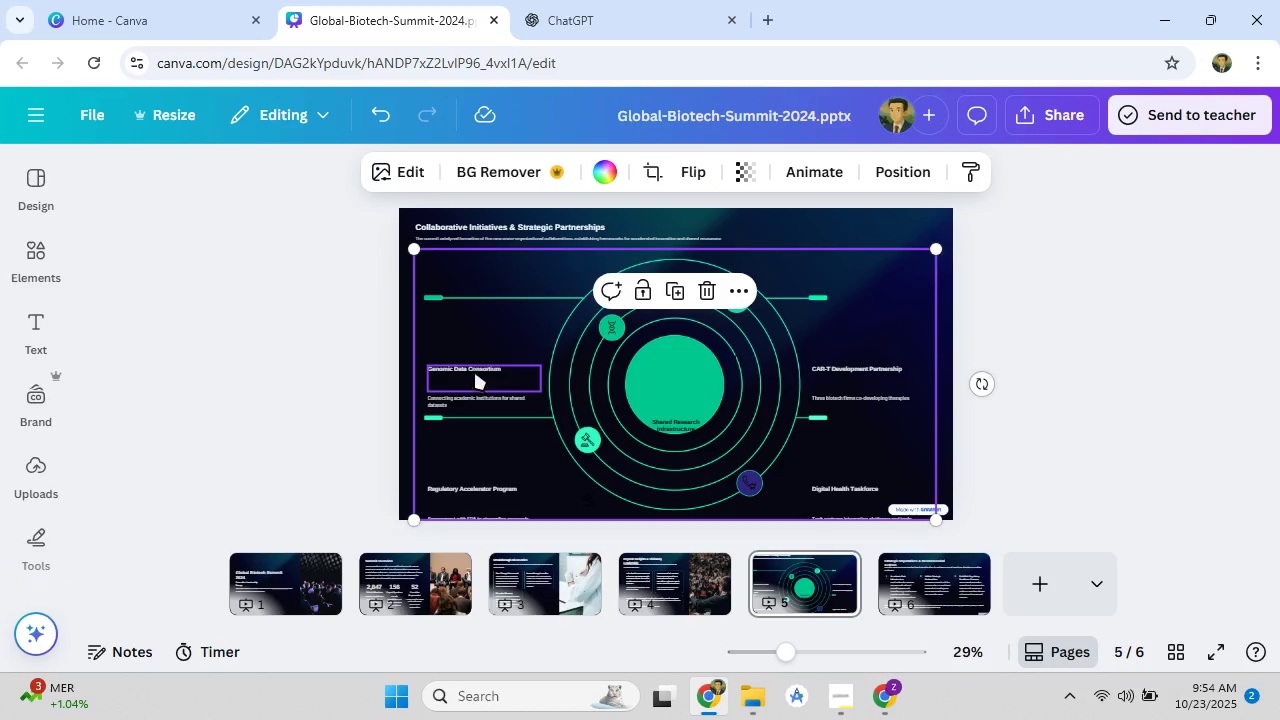 
left_click_drag(start_coordinate=[474, 369], to_coordinate=[463, 257])
 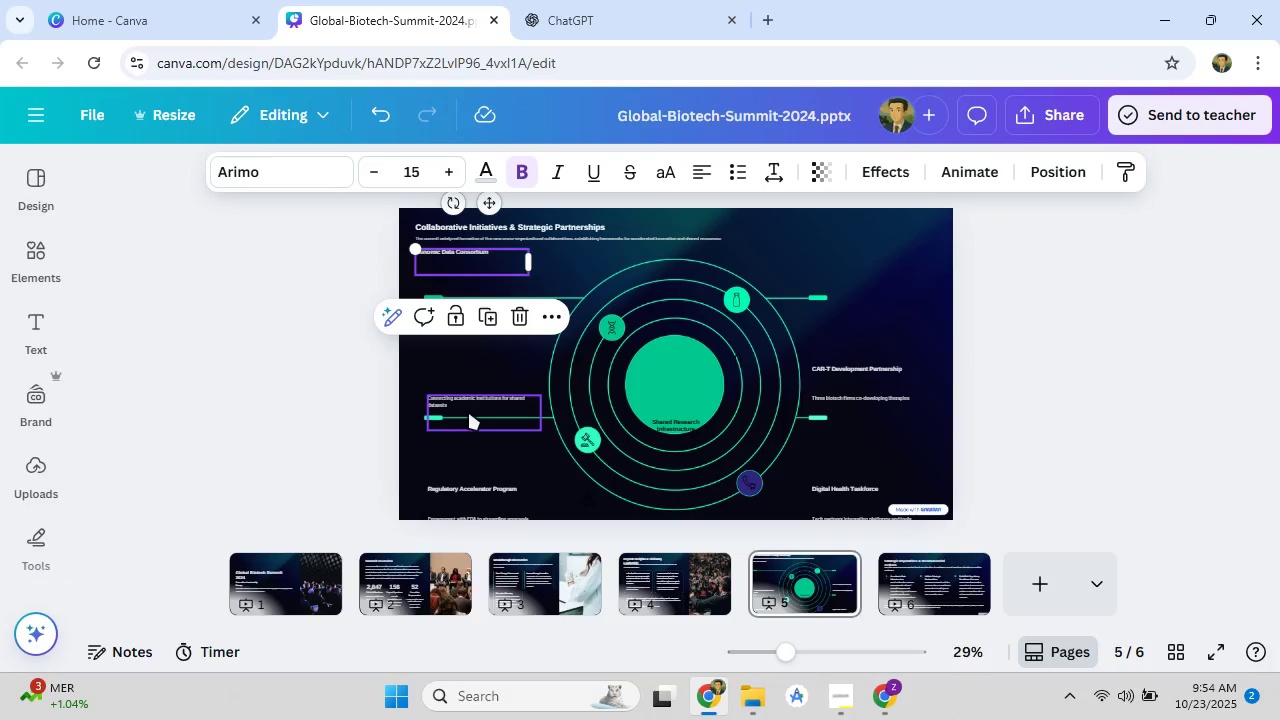 
left_click_drag(start_coordinate=[469, 407], to_coordinate=[453, 274])
 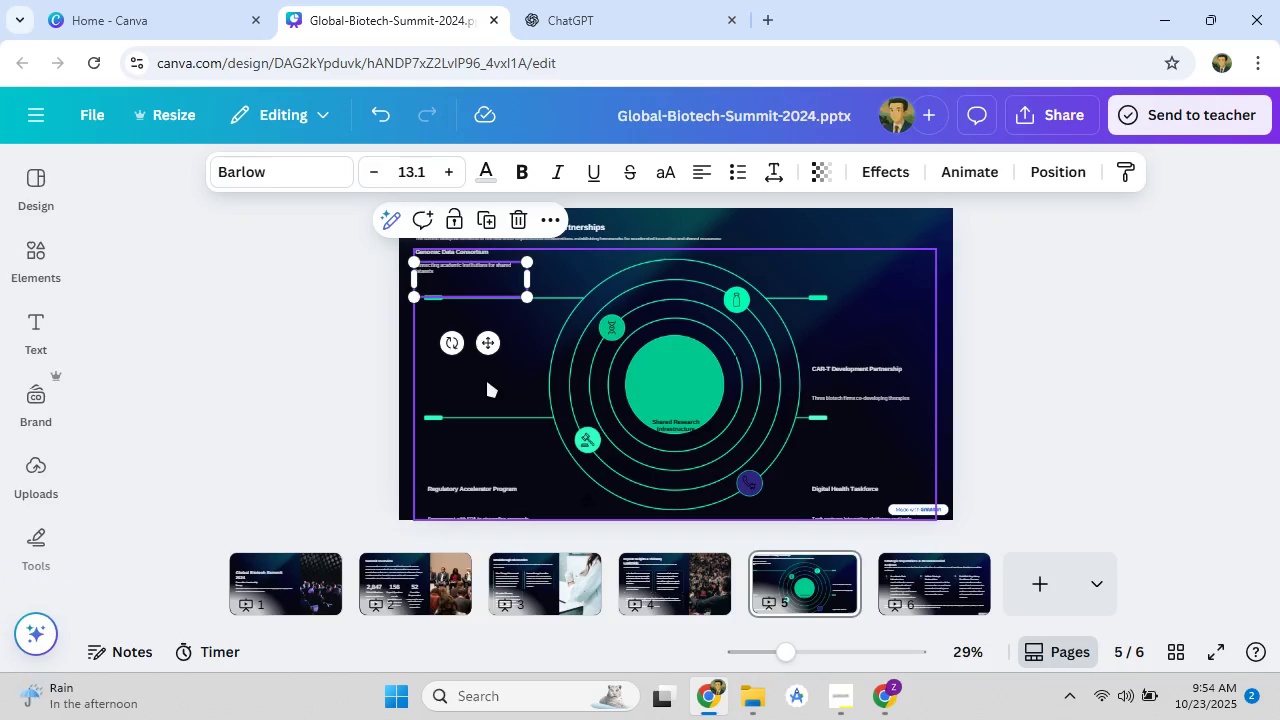 
left_click([486, 379])
 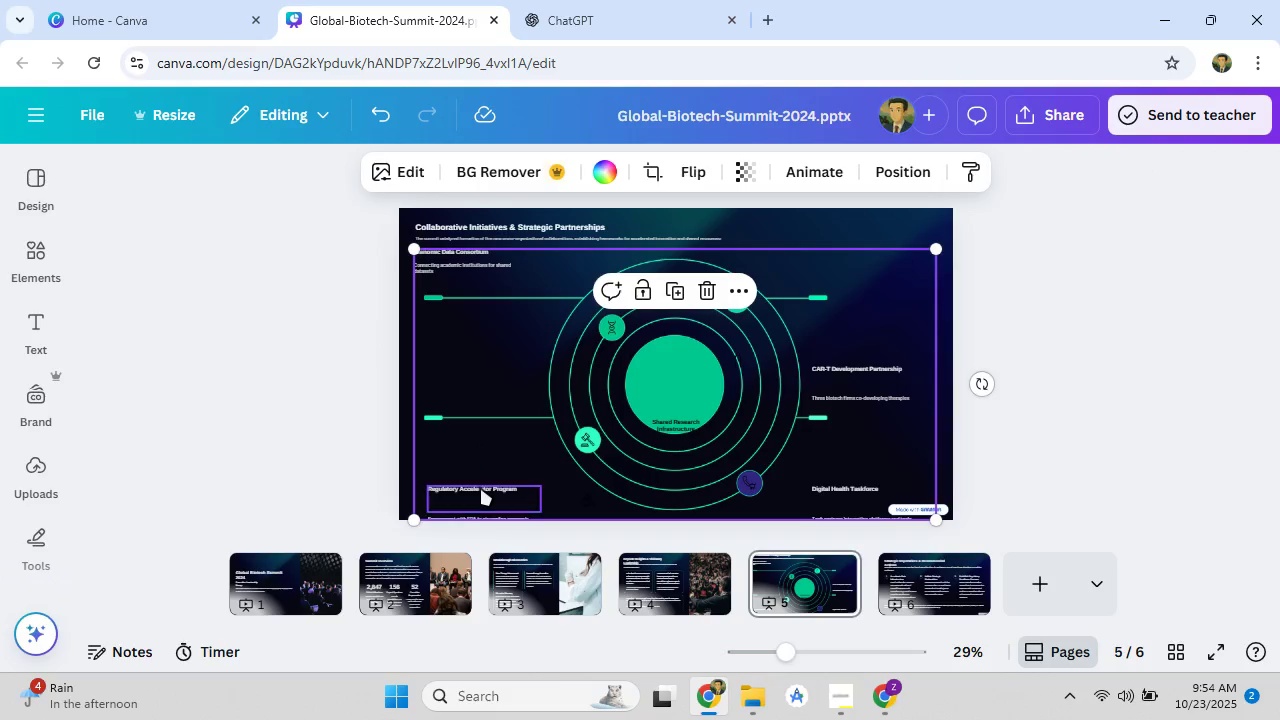 
left_click([480, 487])
 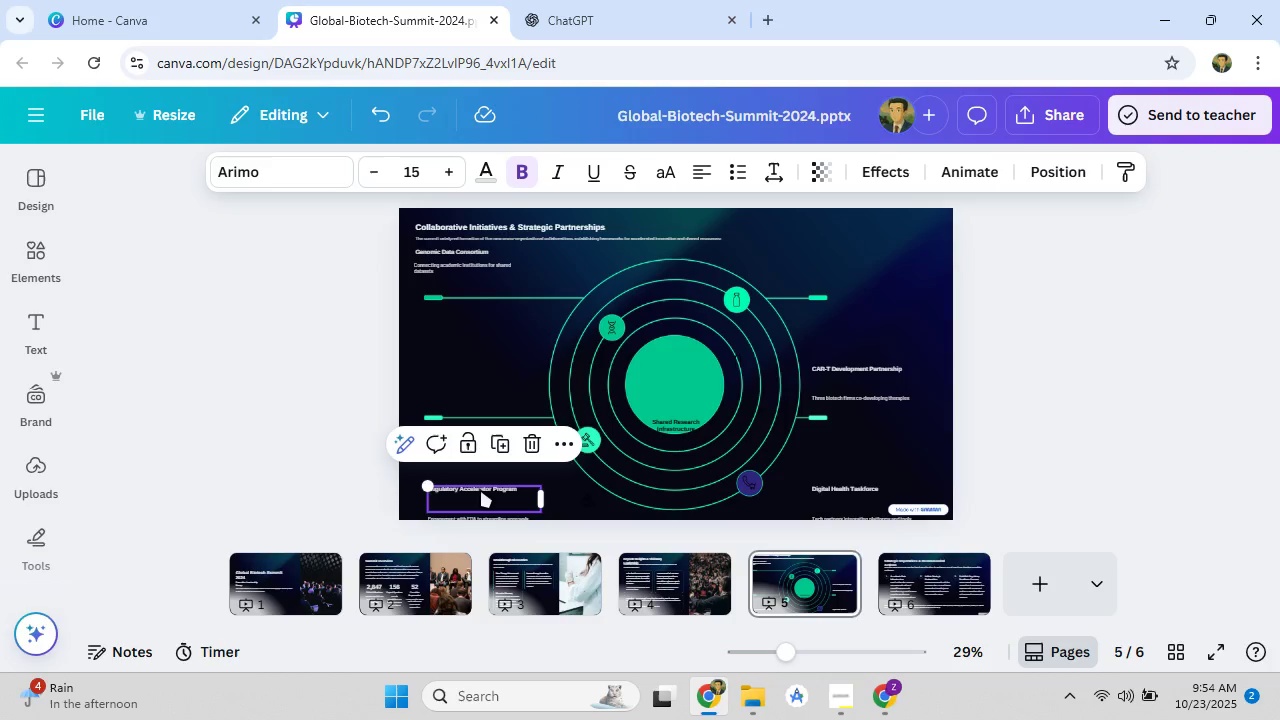 
left_click_drag(start_coordinate=[480, 489], to_coordinate=[468, 356])
 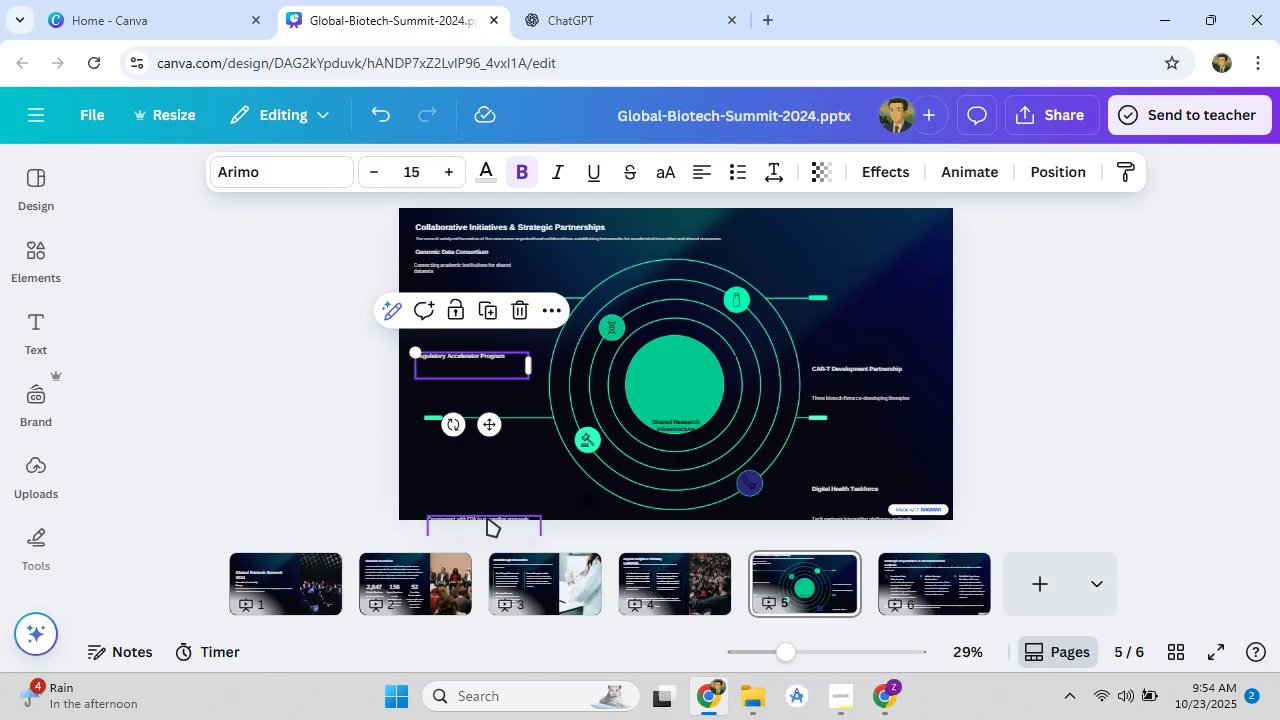 
left_click_drag(start_coordinate=[487, 517], to_coordinate=[477, 367])
 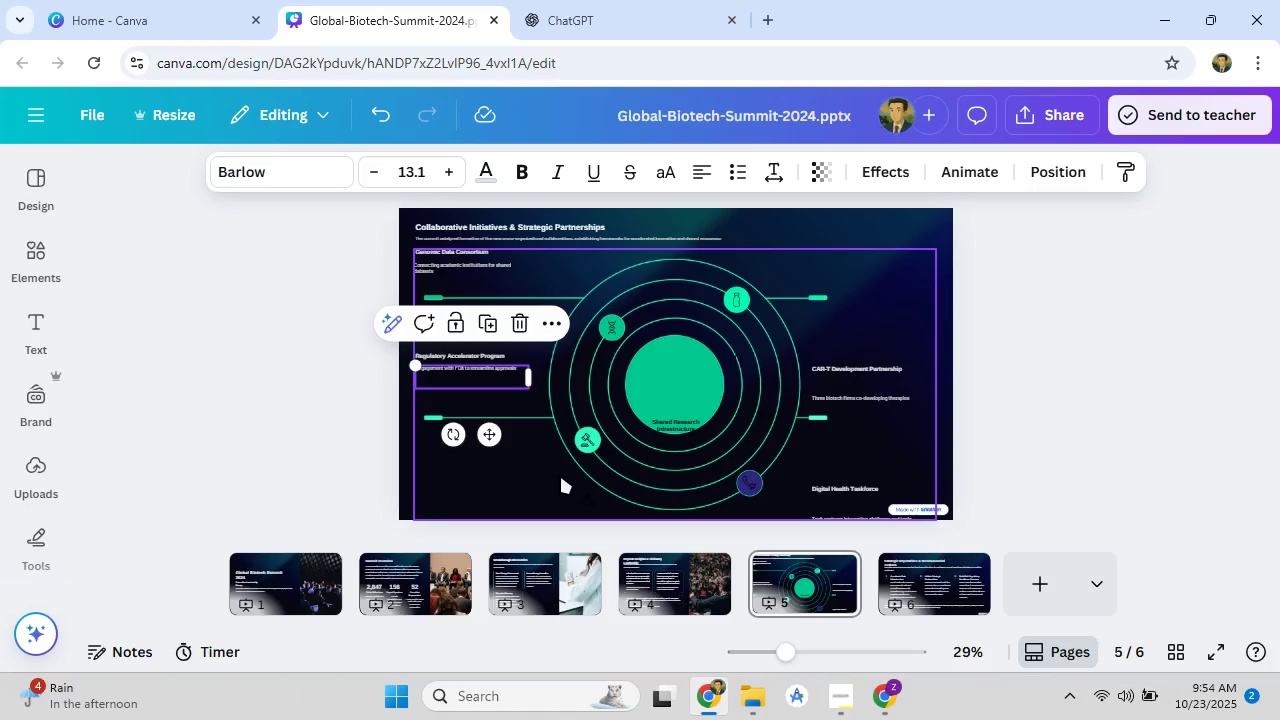 
left_click([560, 475])
 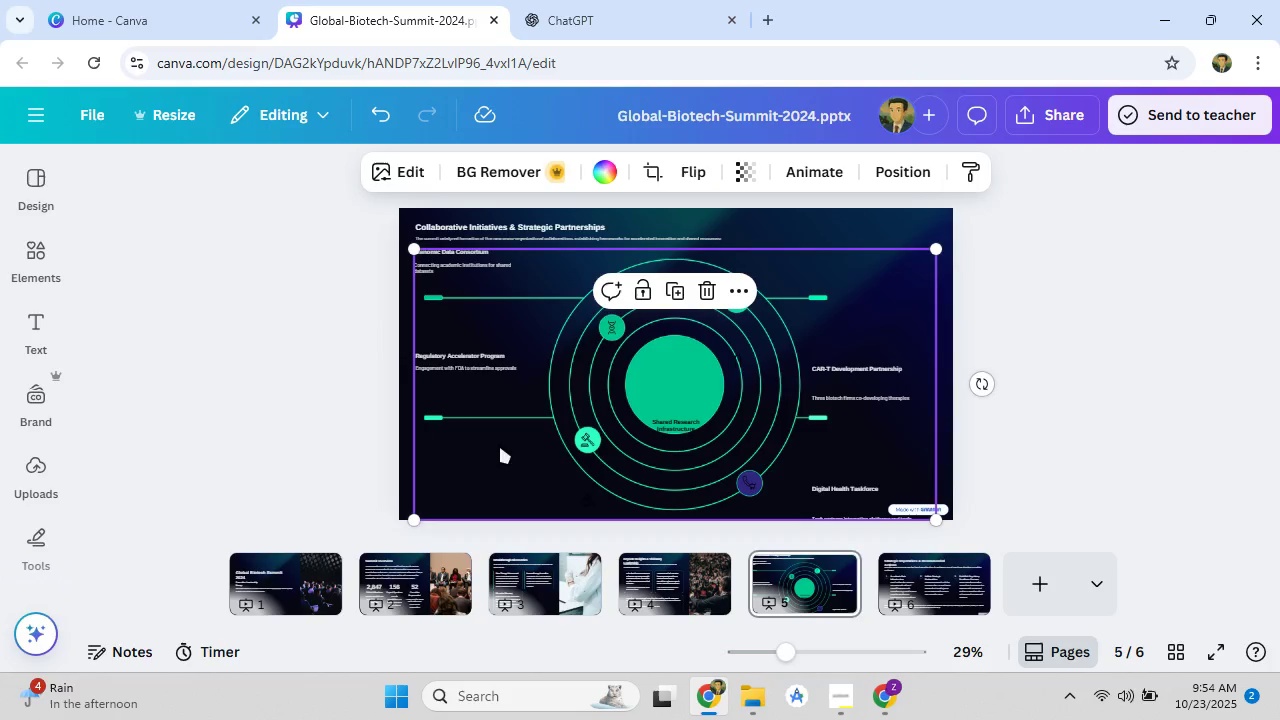 
left_click_drag(start_coordinate=[445, 374], to_coordinate=[445, 405])
 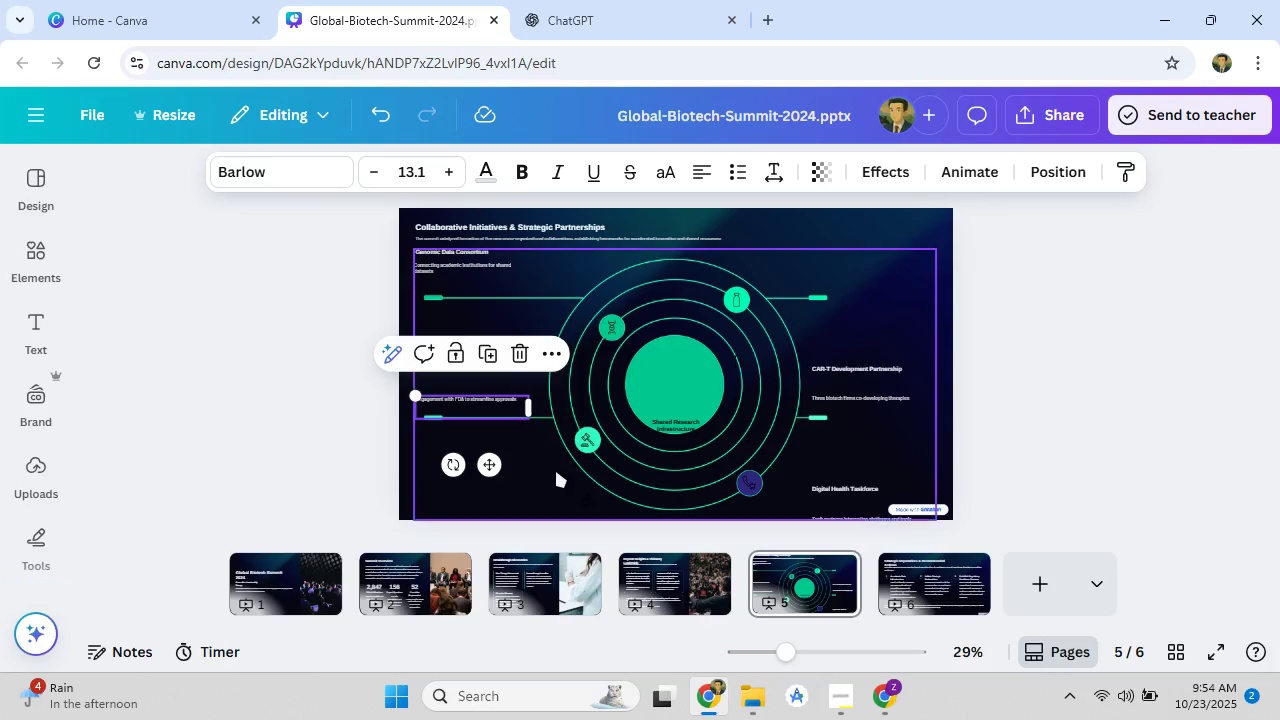 
left_click([551, 470])
 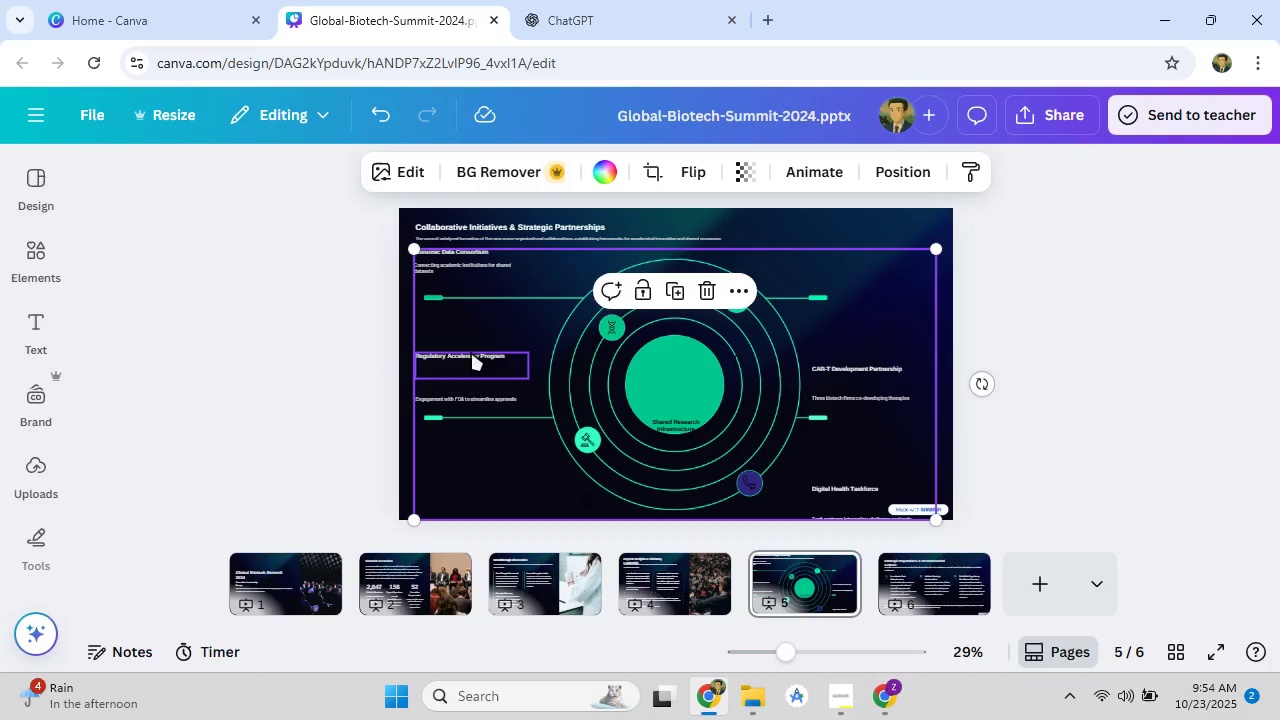 
left_click_drag(start_coordinate=[471, 352], to_coordinate=[468, 382])
 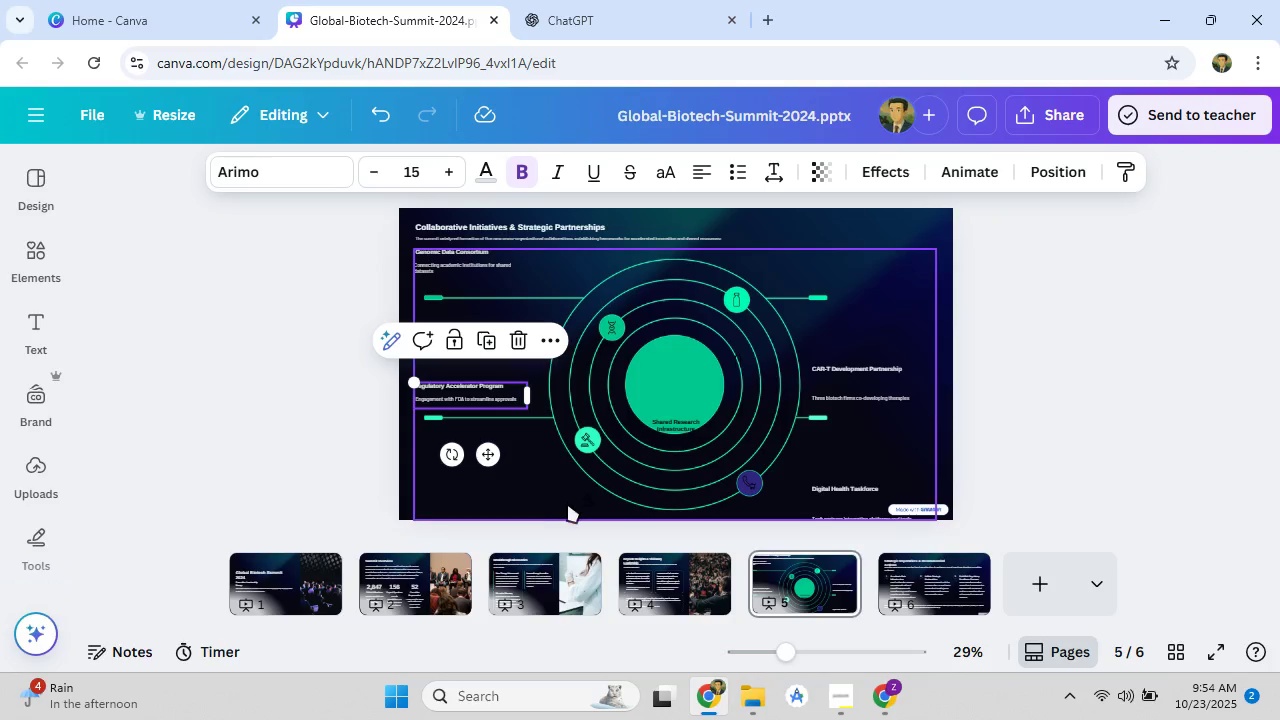 
left_click([567, 503])
 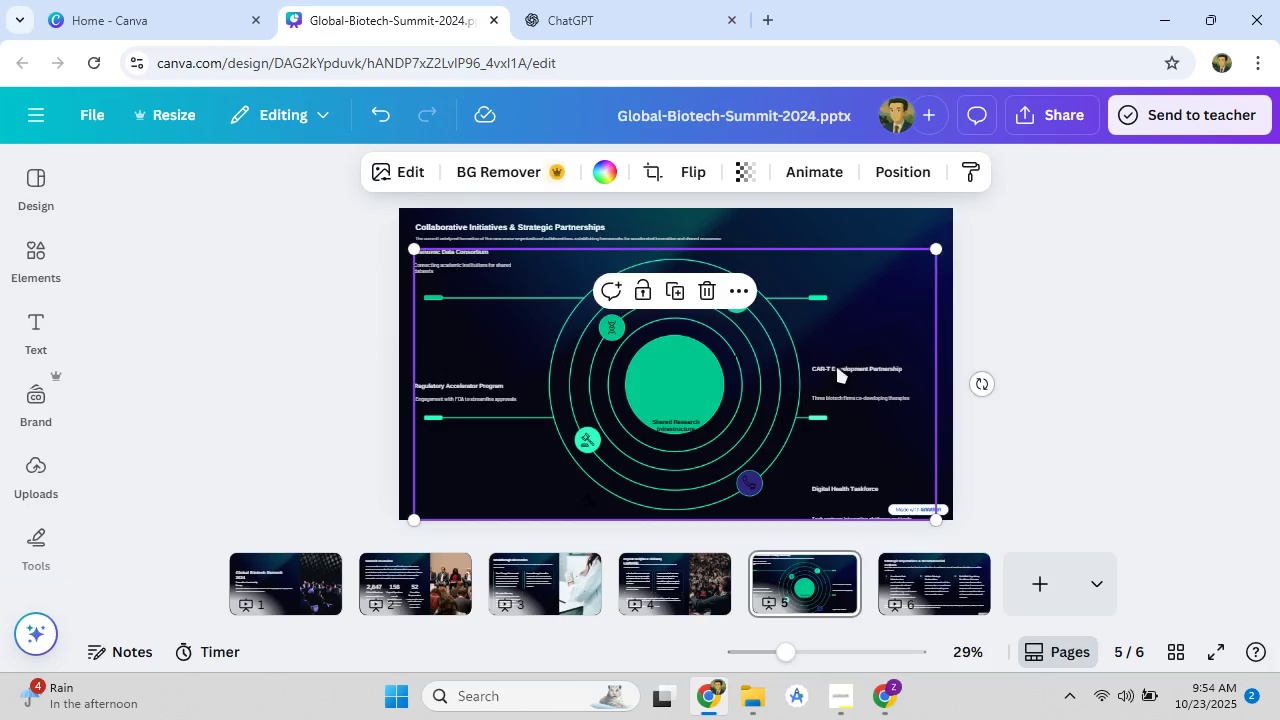 
left_click_drag(start_coordinate=[836, 369], to_coordinate=[817, 254])
 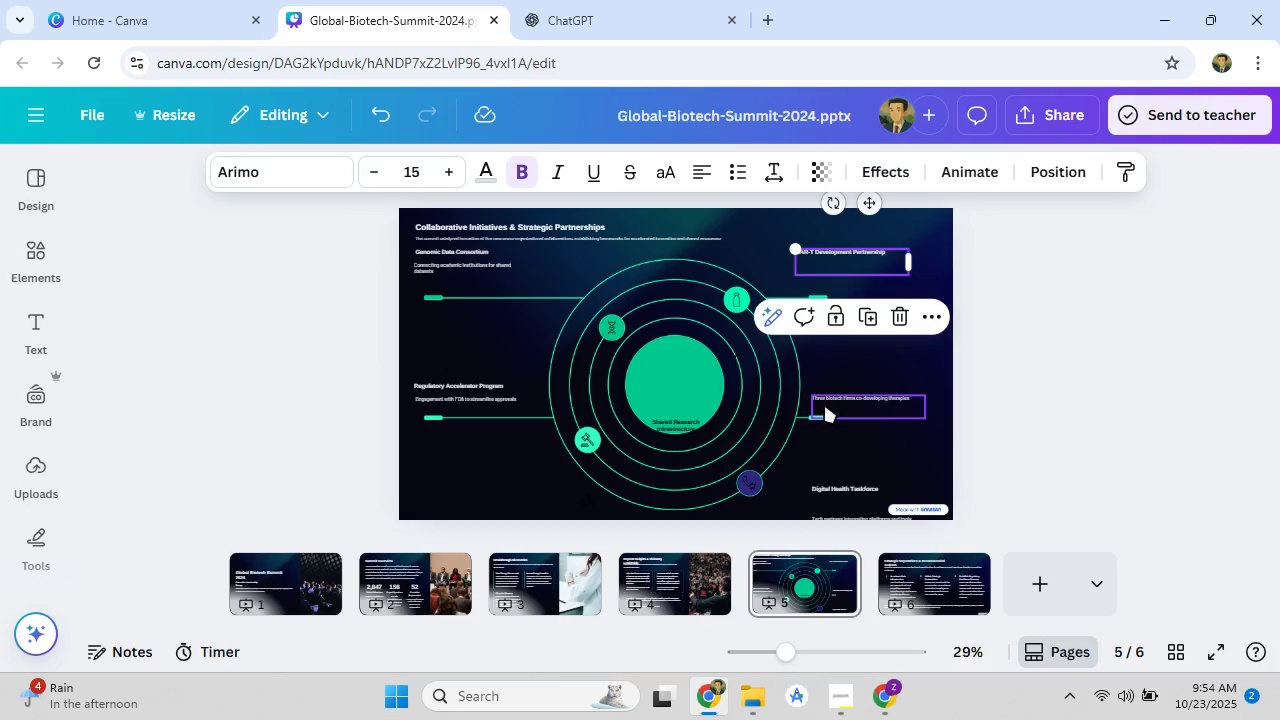 
left_click_drag(start_coordinate=[824, 404], to_coordinate=[810, 268])
 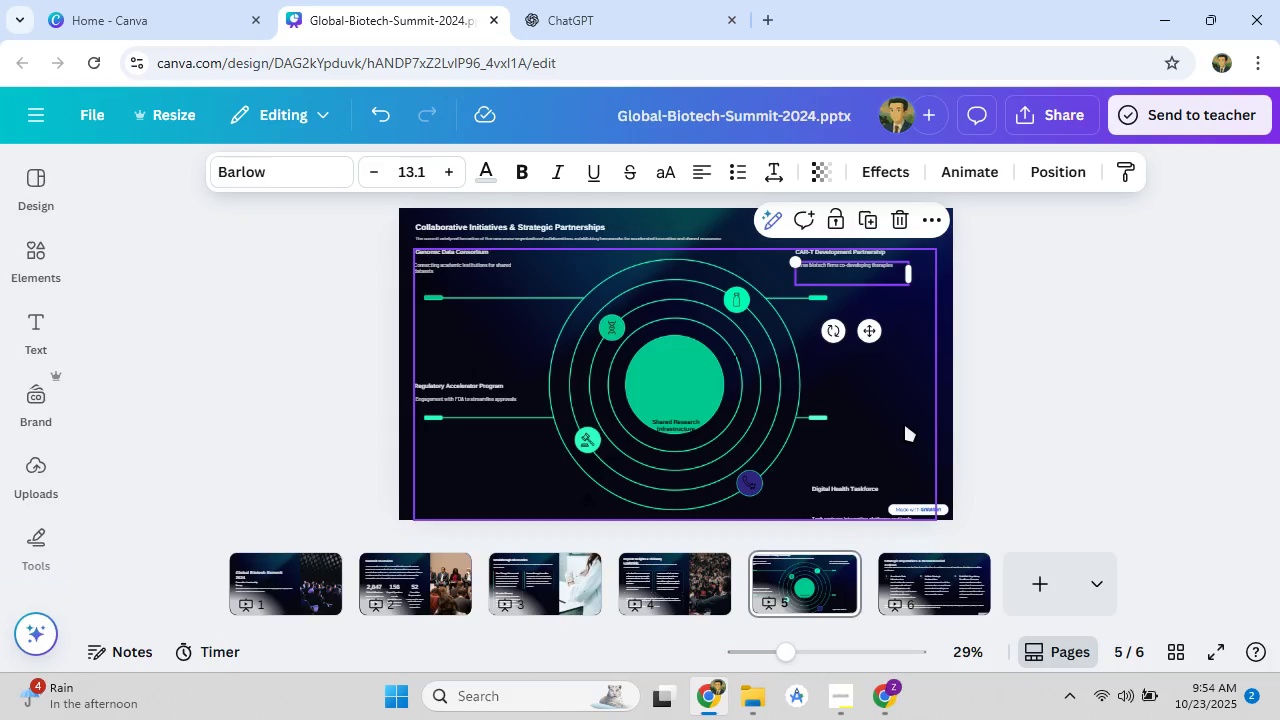 
left_click([904, 423])
 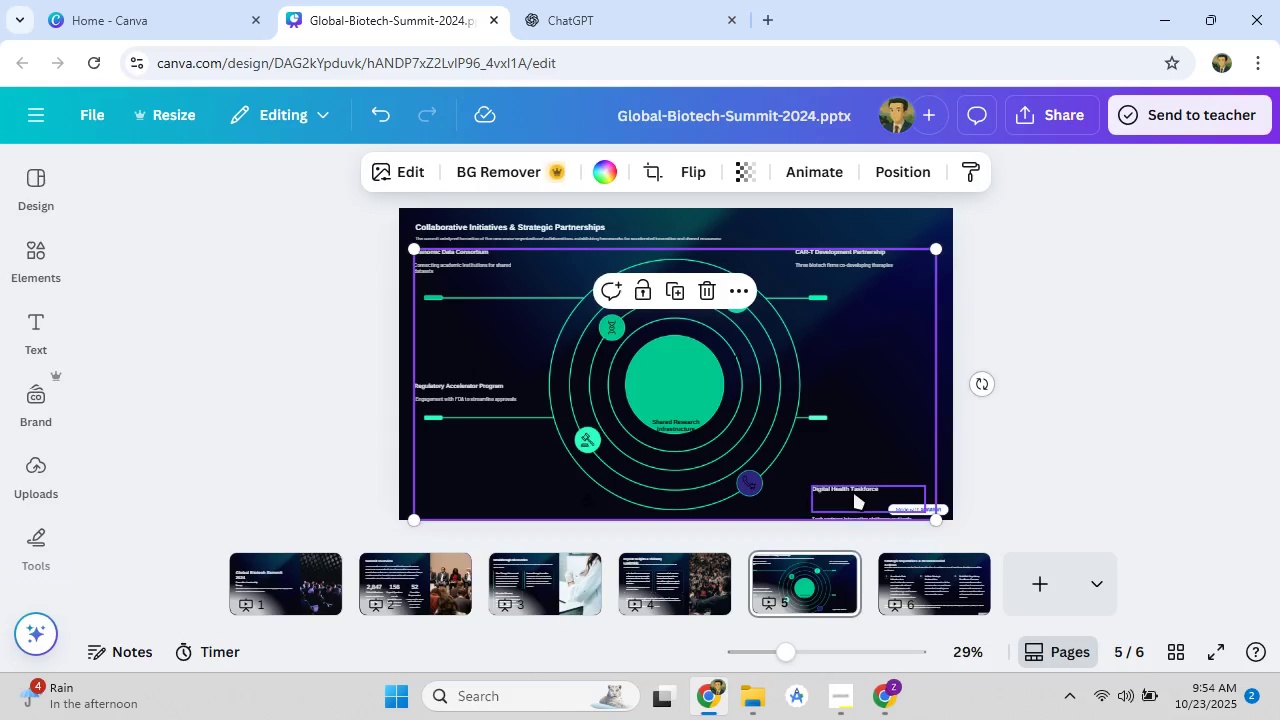 
left_click_drag(start_coordinate=[853, 491], to_coordinate=[851, 372])
 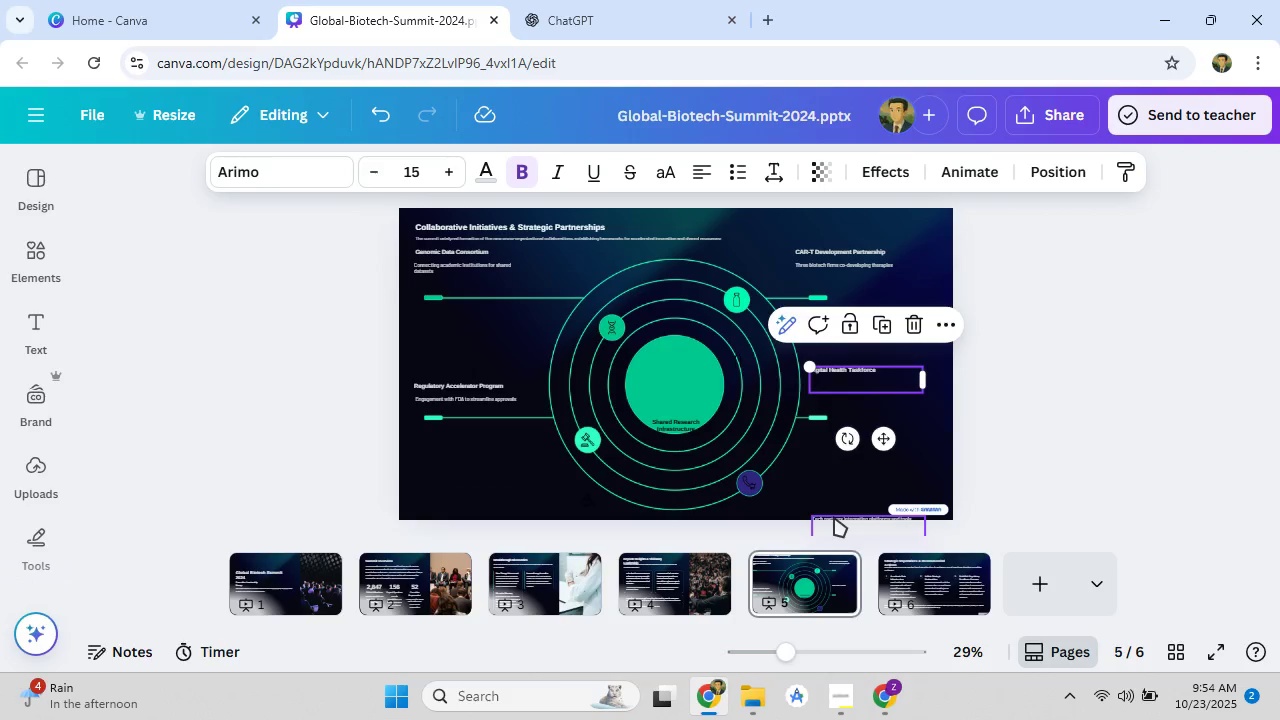 
left_click_drag(start_coordinate=[835, 519], to_coordinate=[834, 385])
 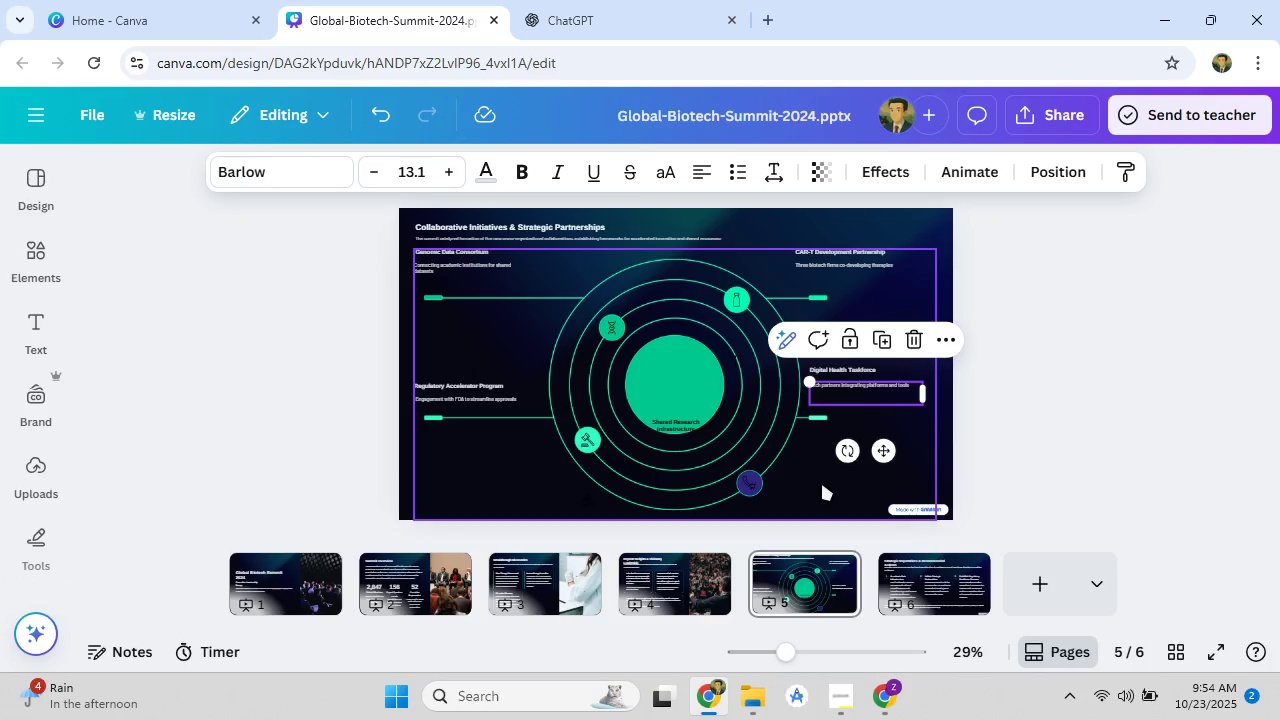 
left_click([816, 485])
 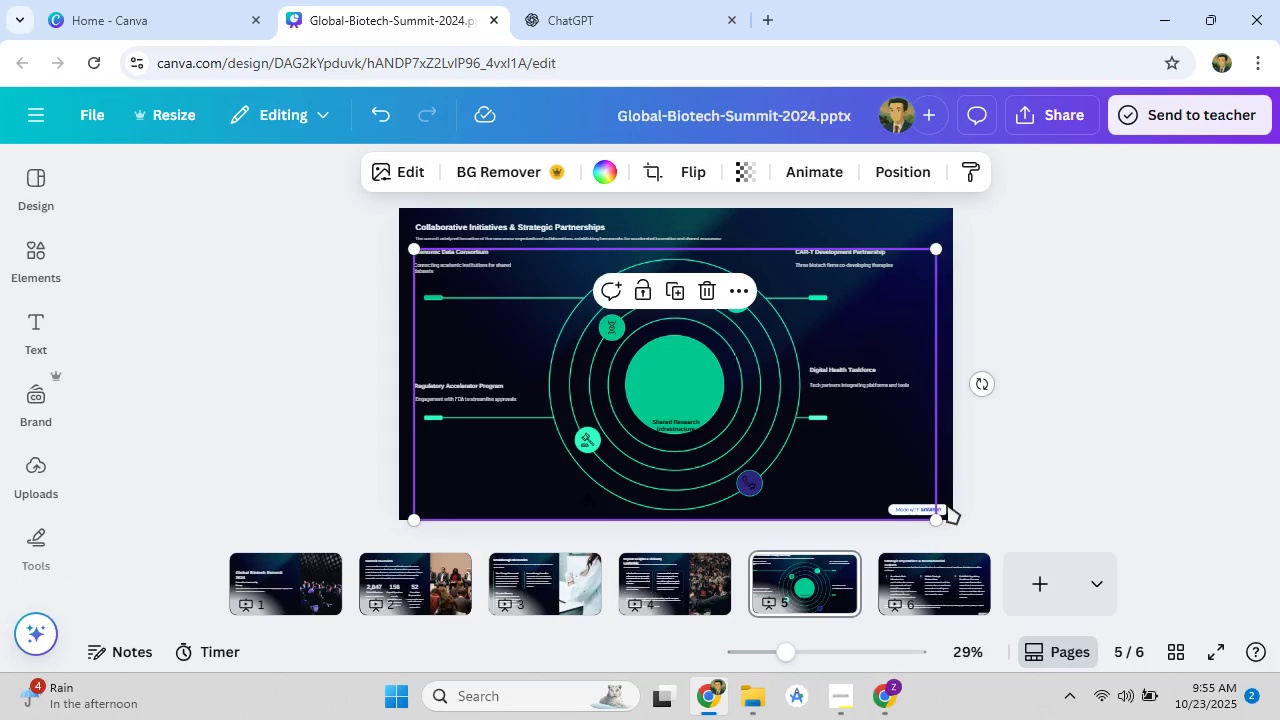 
left_click([947, 505])
 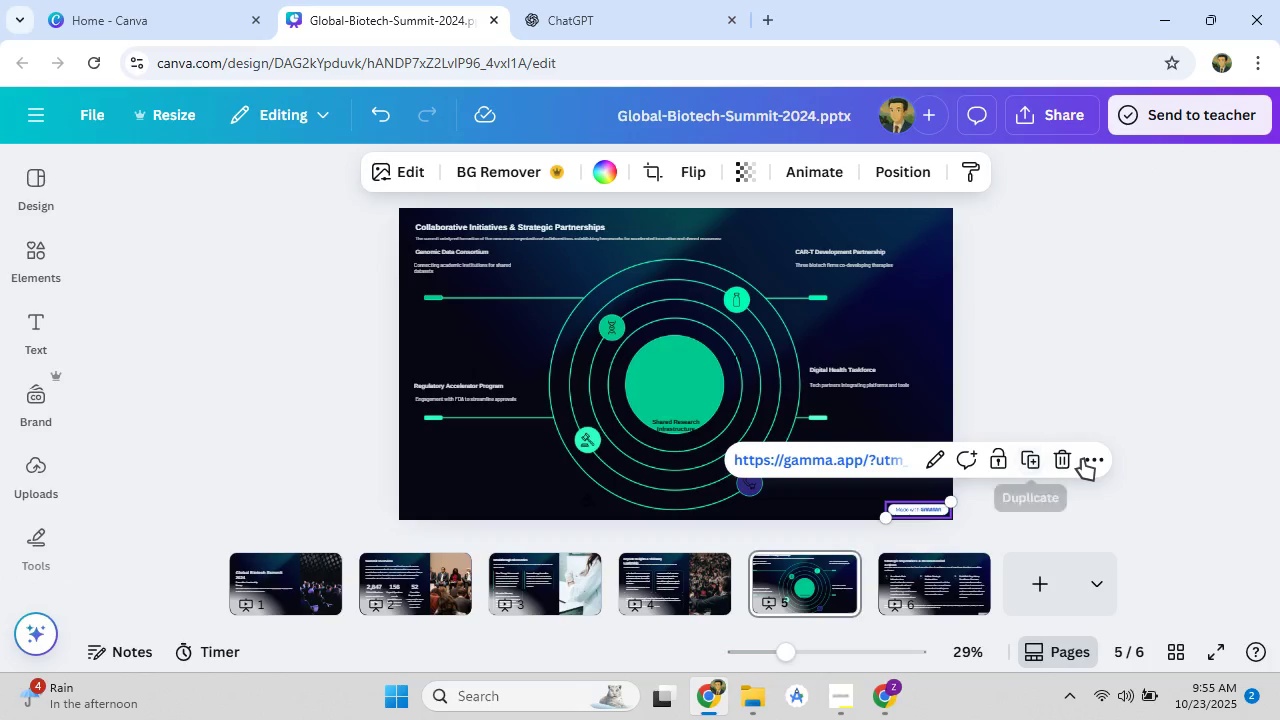 
left_click([1071, 461])
 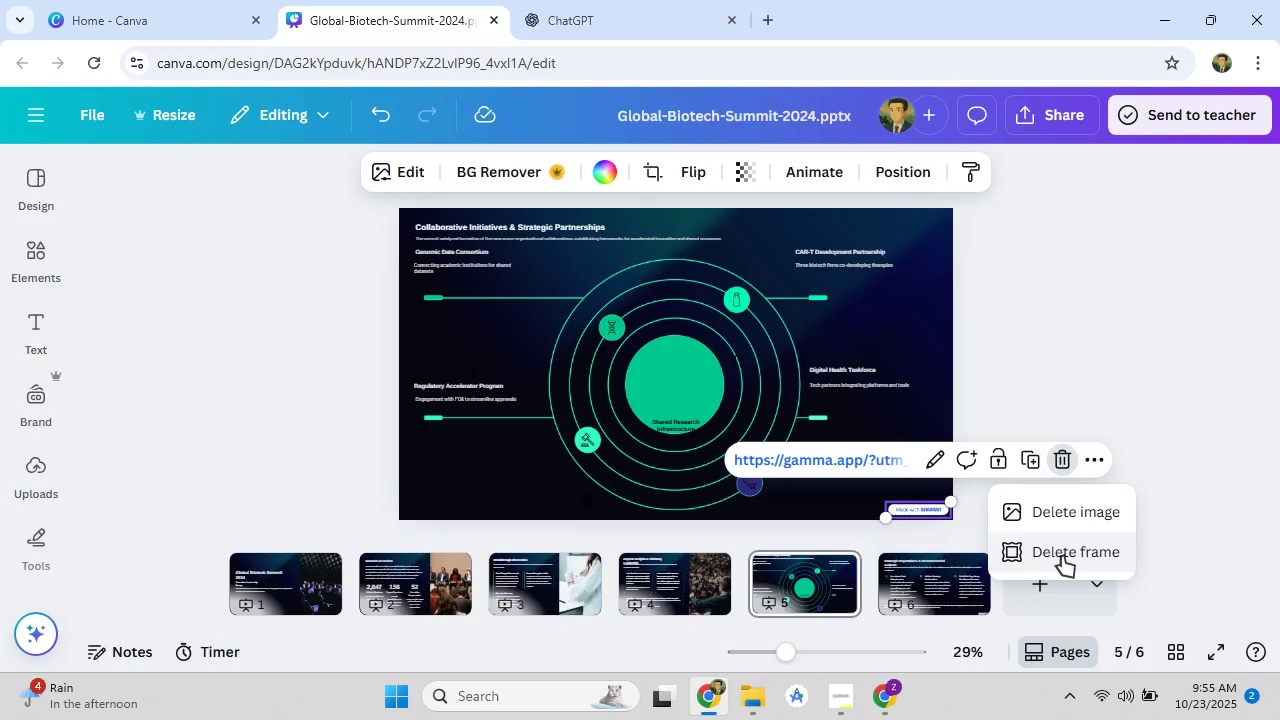 
left_click([1062, 556])
 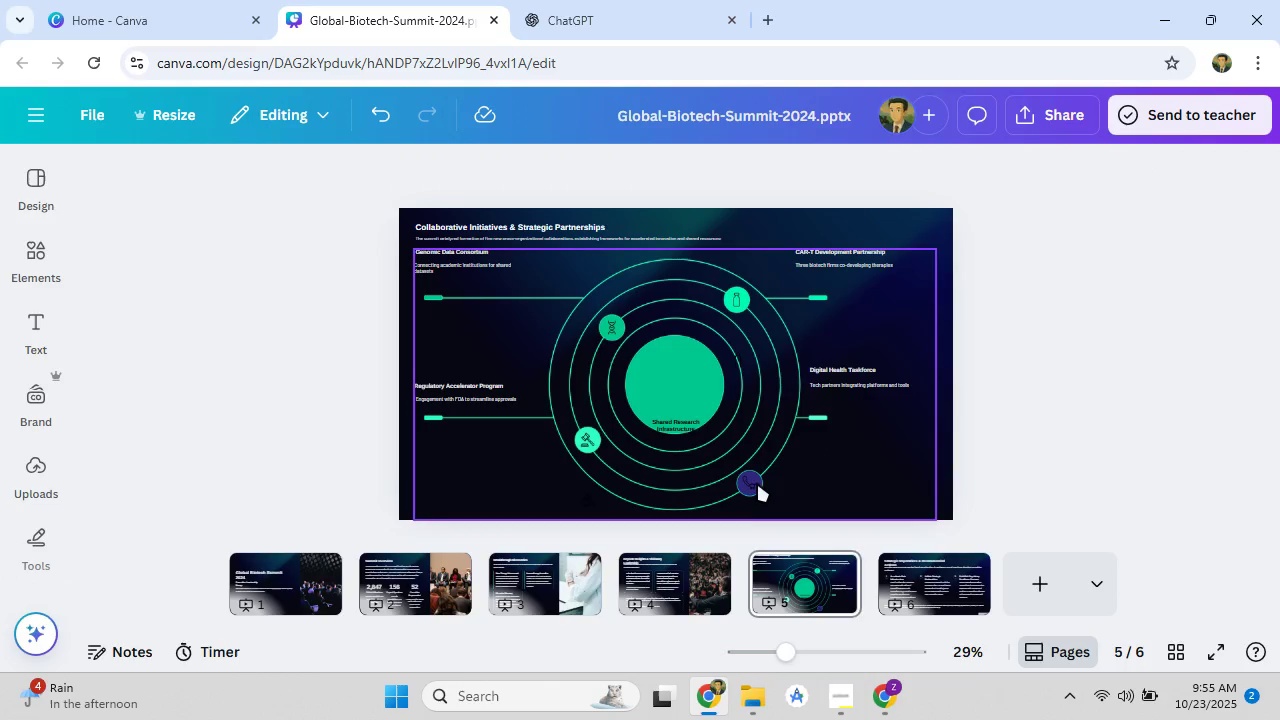 
left_click([753, 481])
 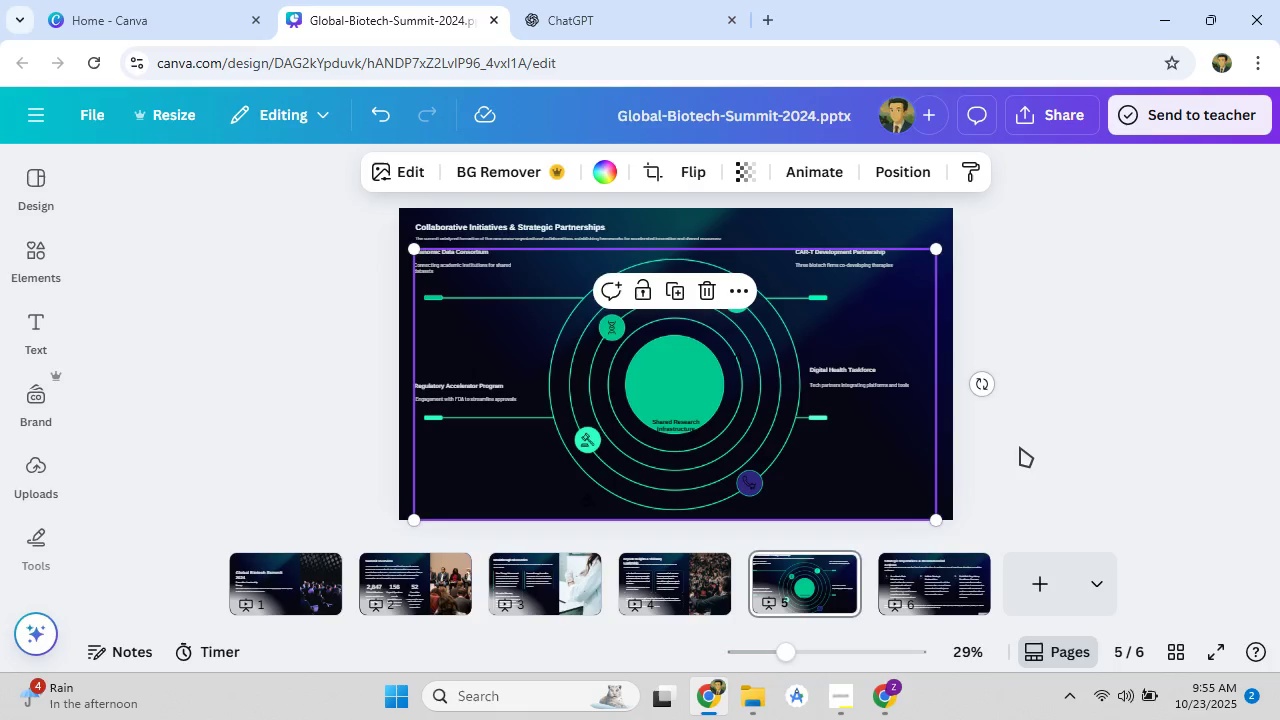 
left_click([1022, 446])
 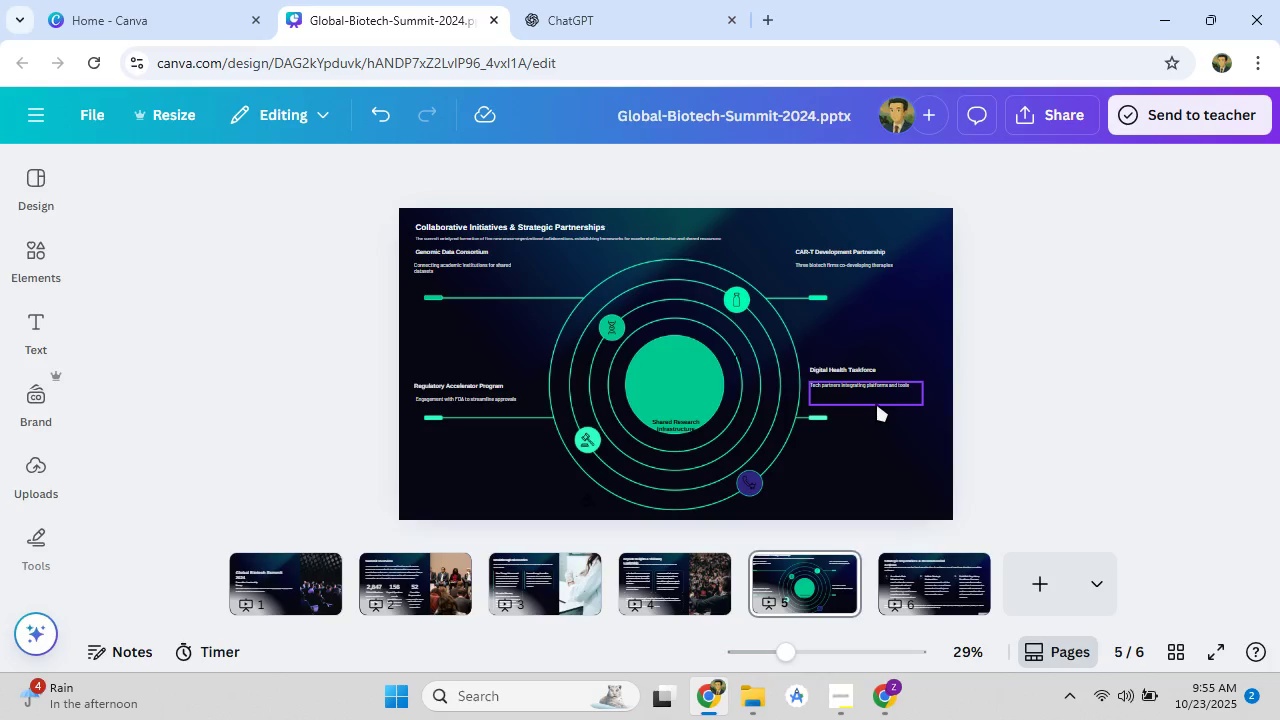 
left_click_drag(start_coordinate=[870, 394], to_coordinate=[869, 404])
 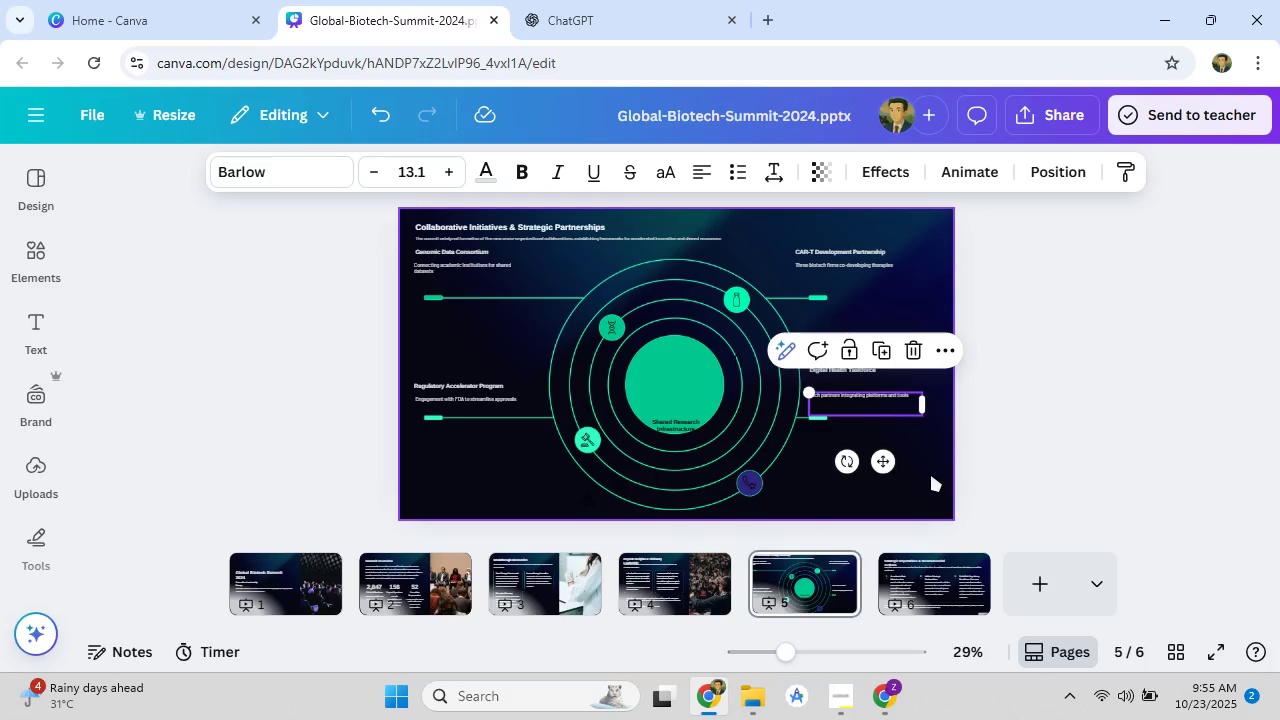 
left_click([914, 471])
 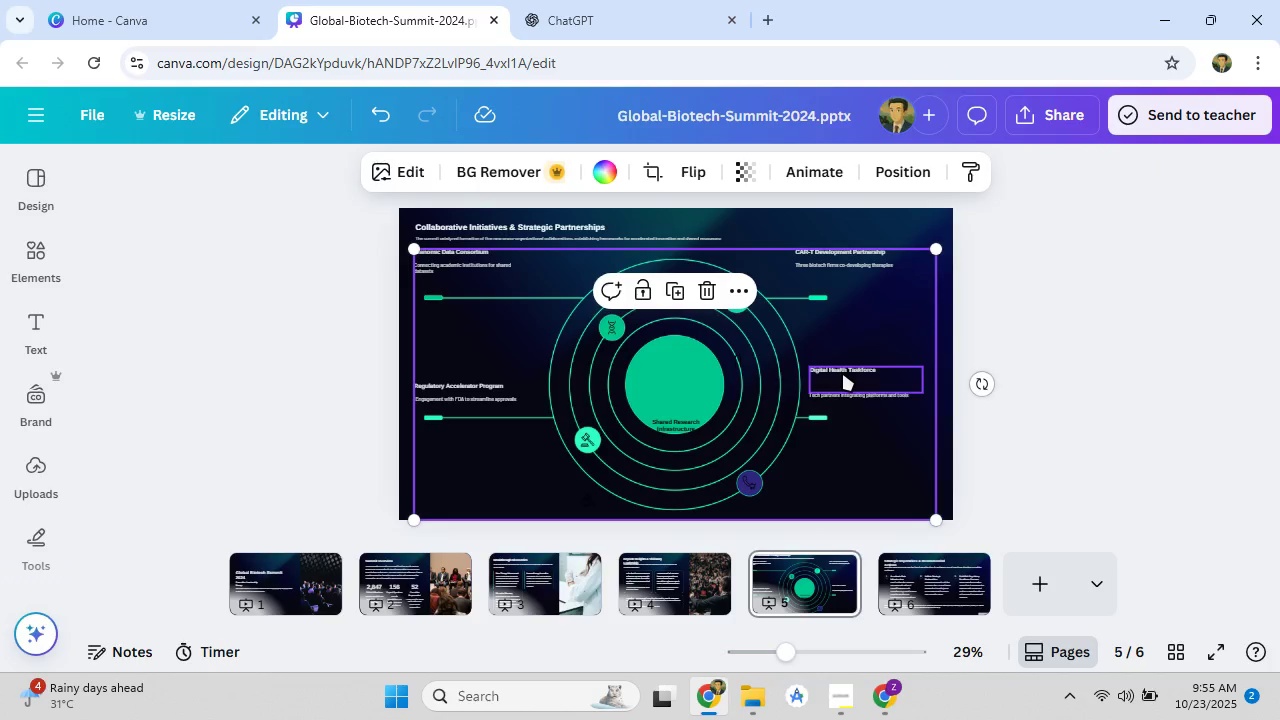 
left_click_drag(start_coordinate=[842, 371], to_coordinate=[842, 377])
 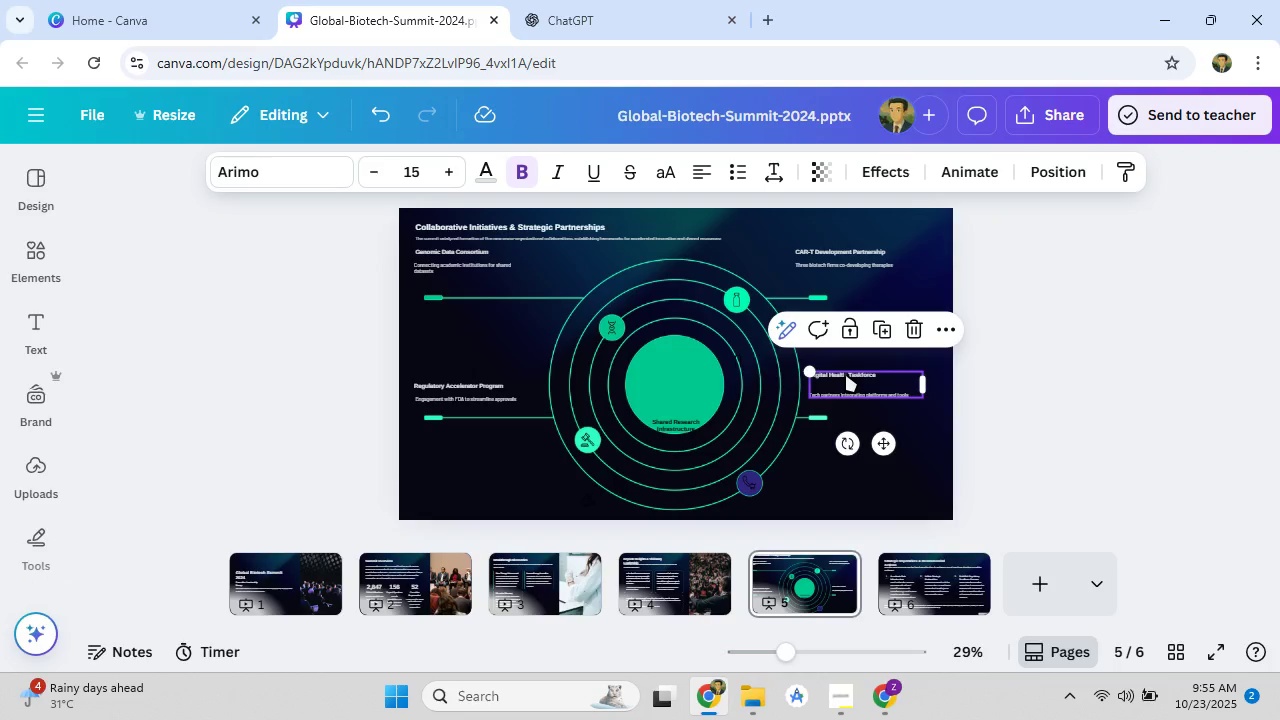 
left_click([845, 373])
 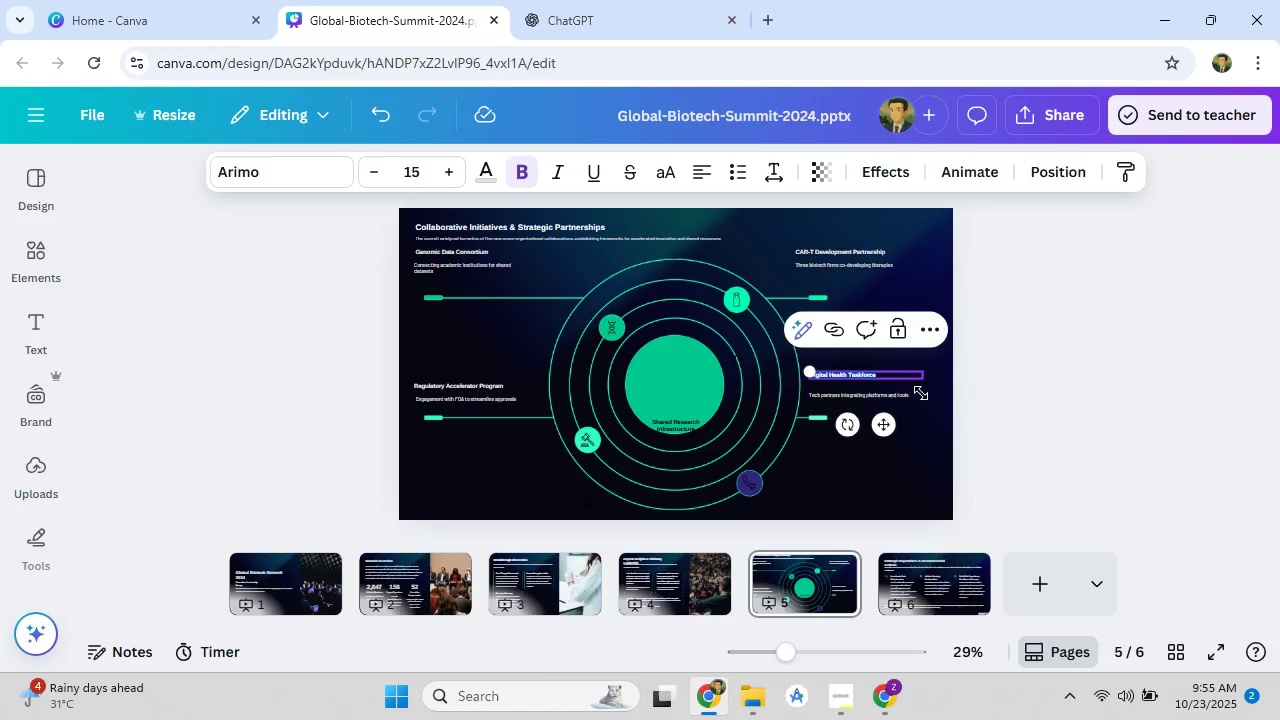 
left_click([921, 399])
 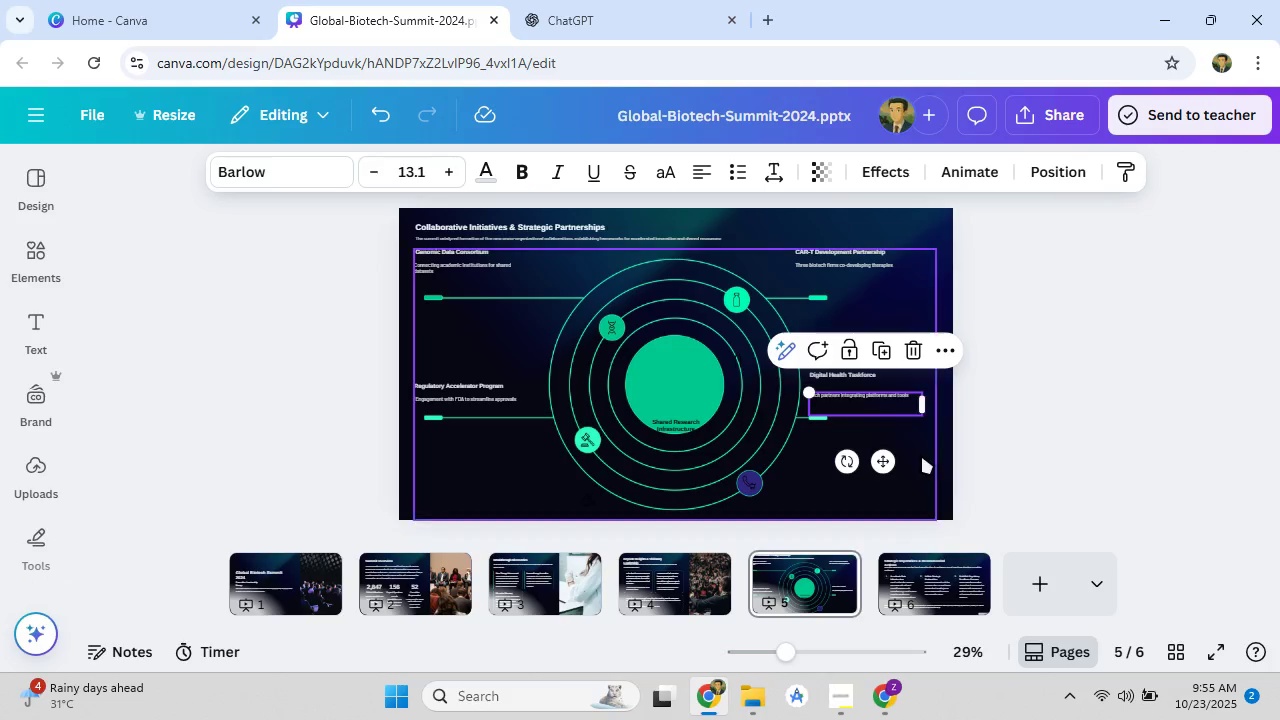 
left_click([921, 455])
 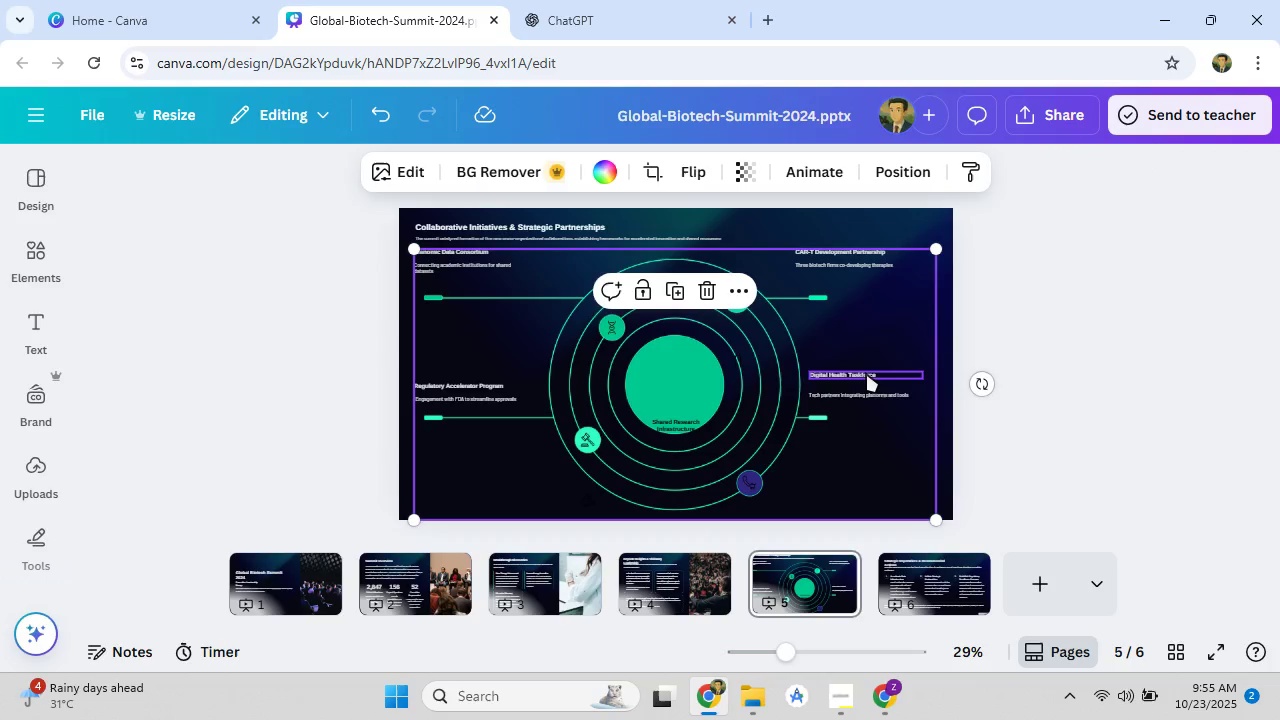 
left_click_drag(start_coordinate=[866, 373], to_coordinate=[862, 381])
 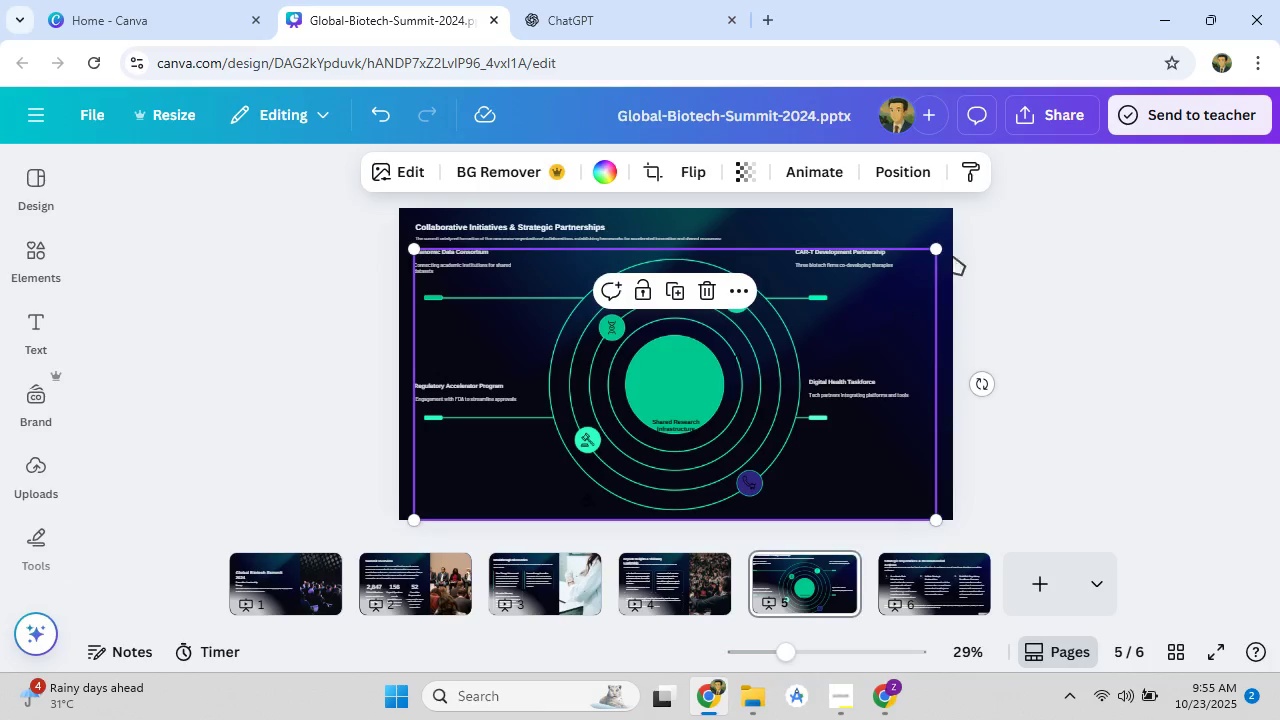 
left_click([885, 223])
 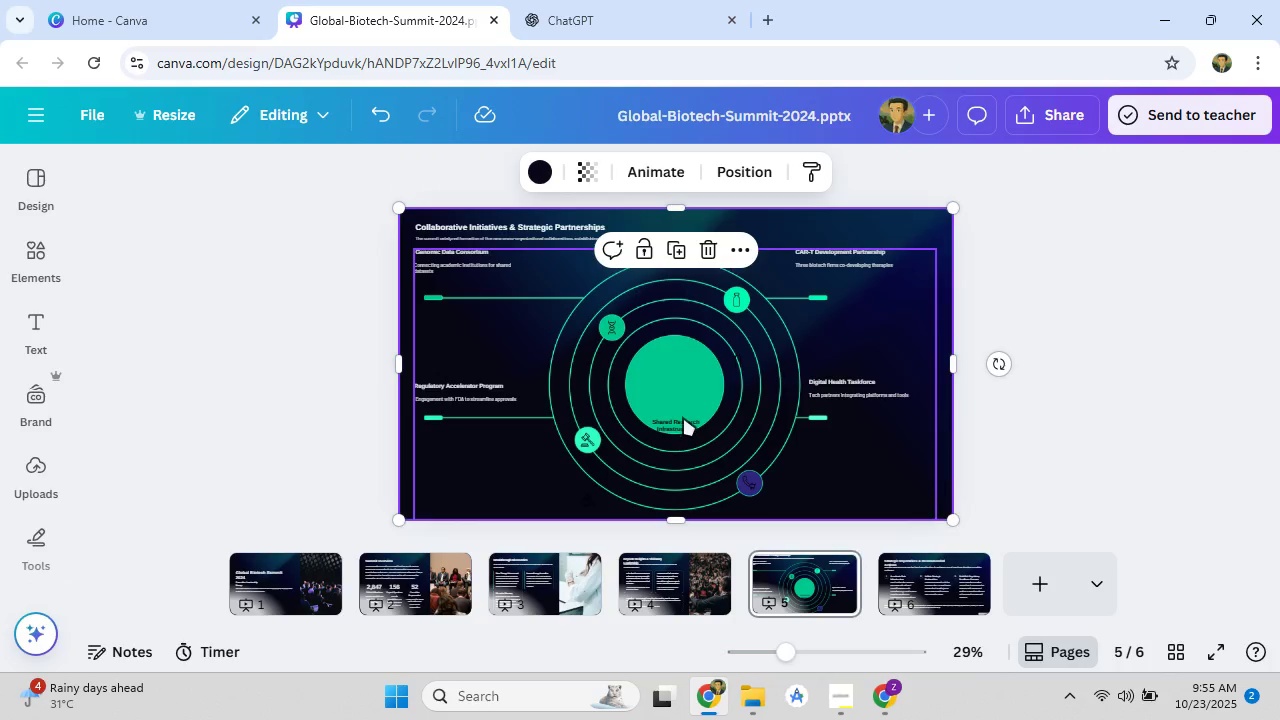 
left_click_drag(start_coordinate=[683, 420], to_coordinate=[685, 378])
 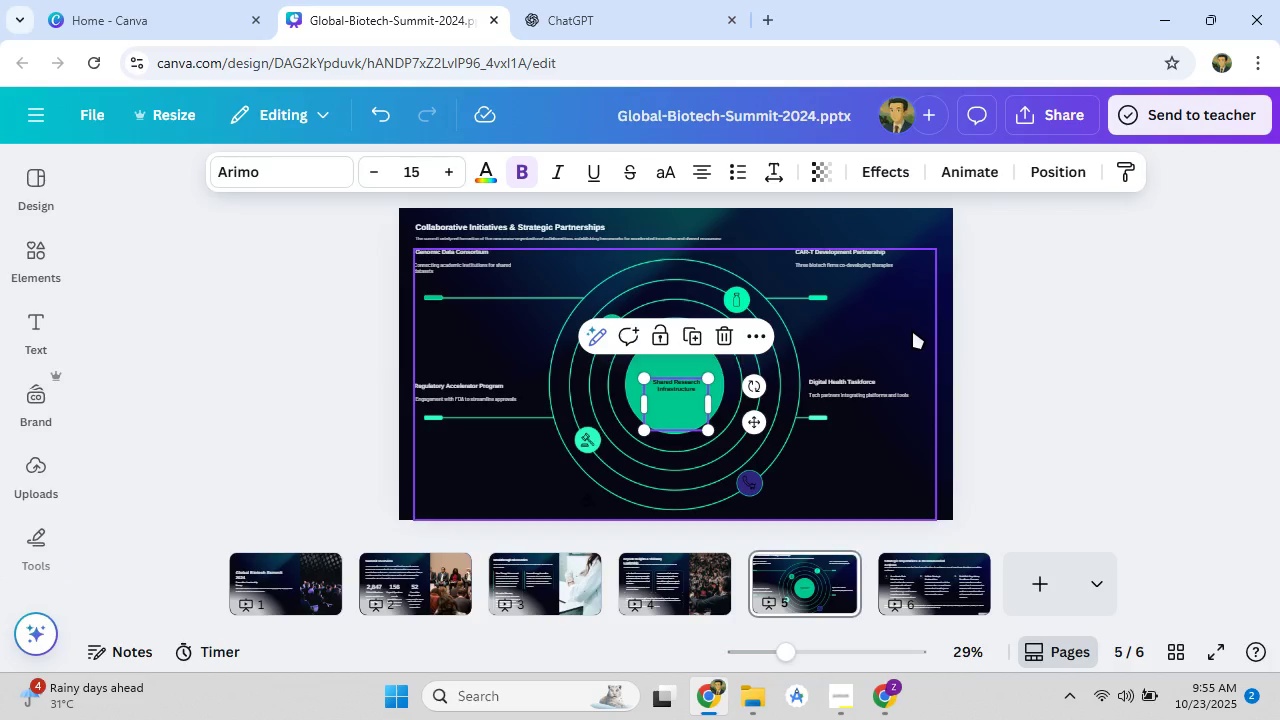 
left_click([912, 330])
 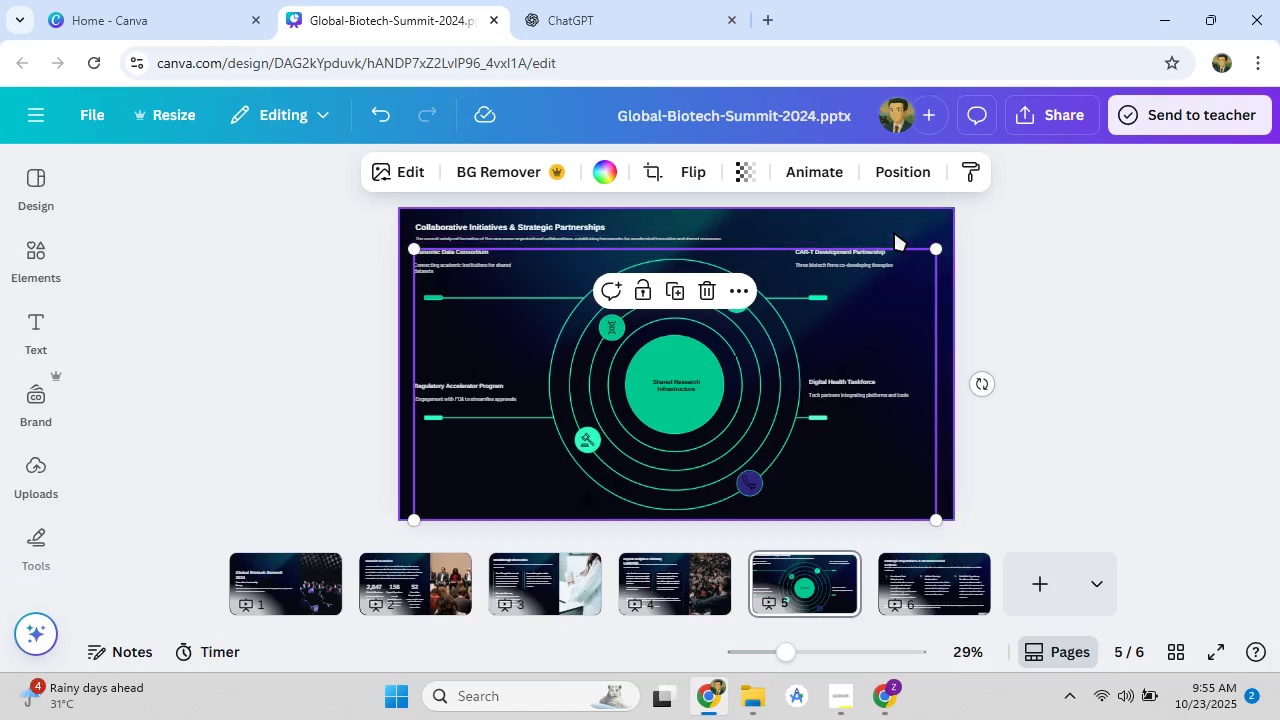 
left_click([896, 226])
 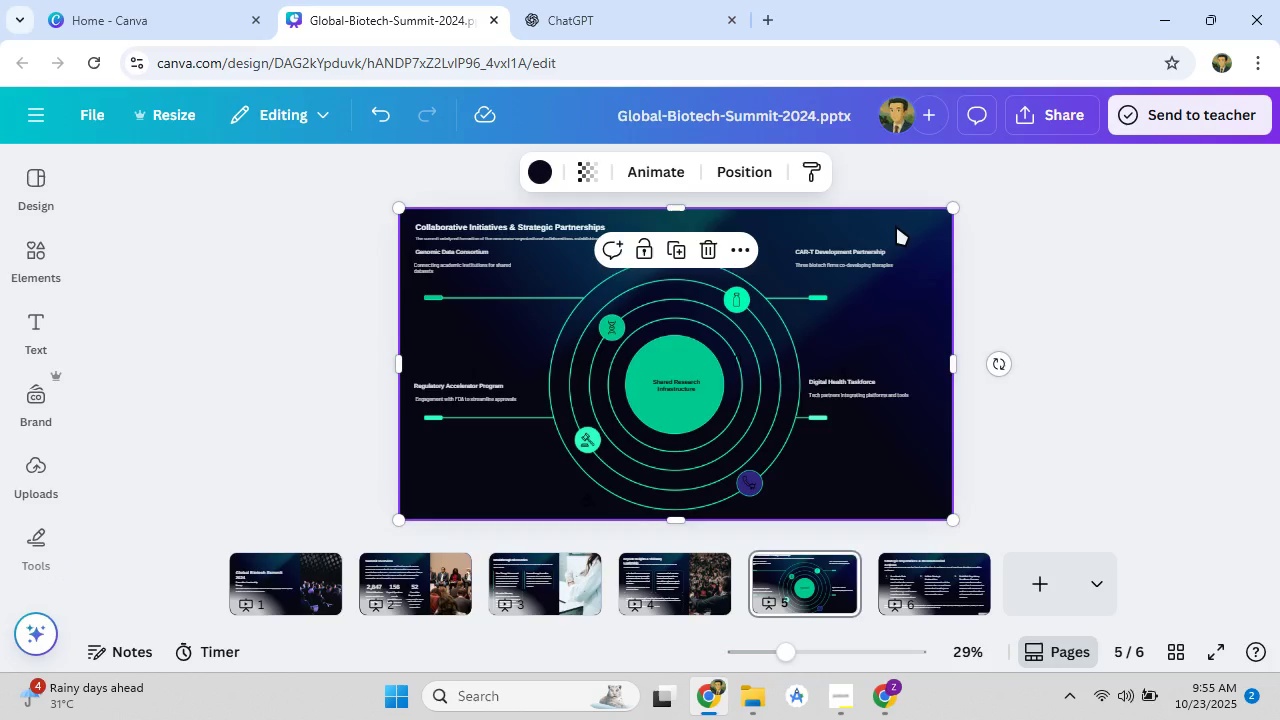 
wait(8.16)
 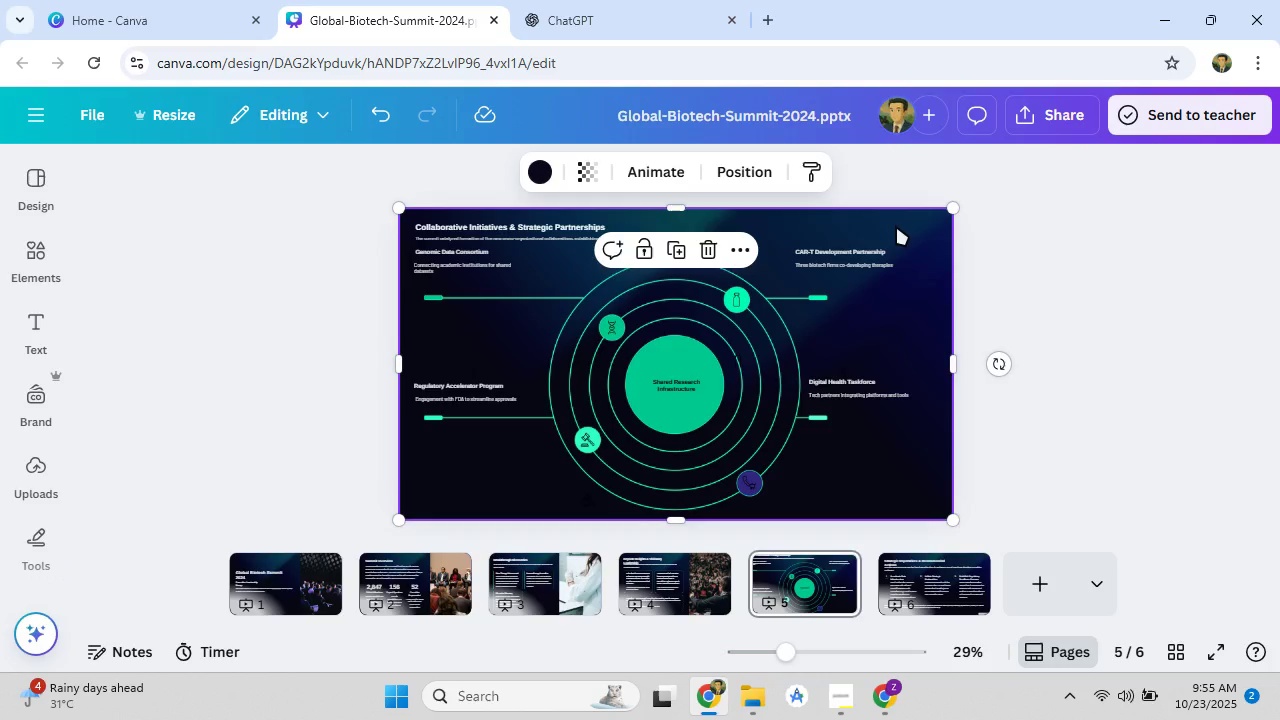 
left_click([921, 218])
 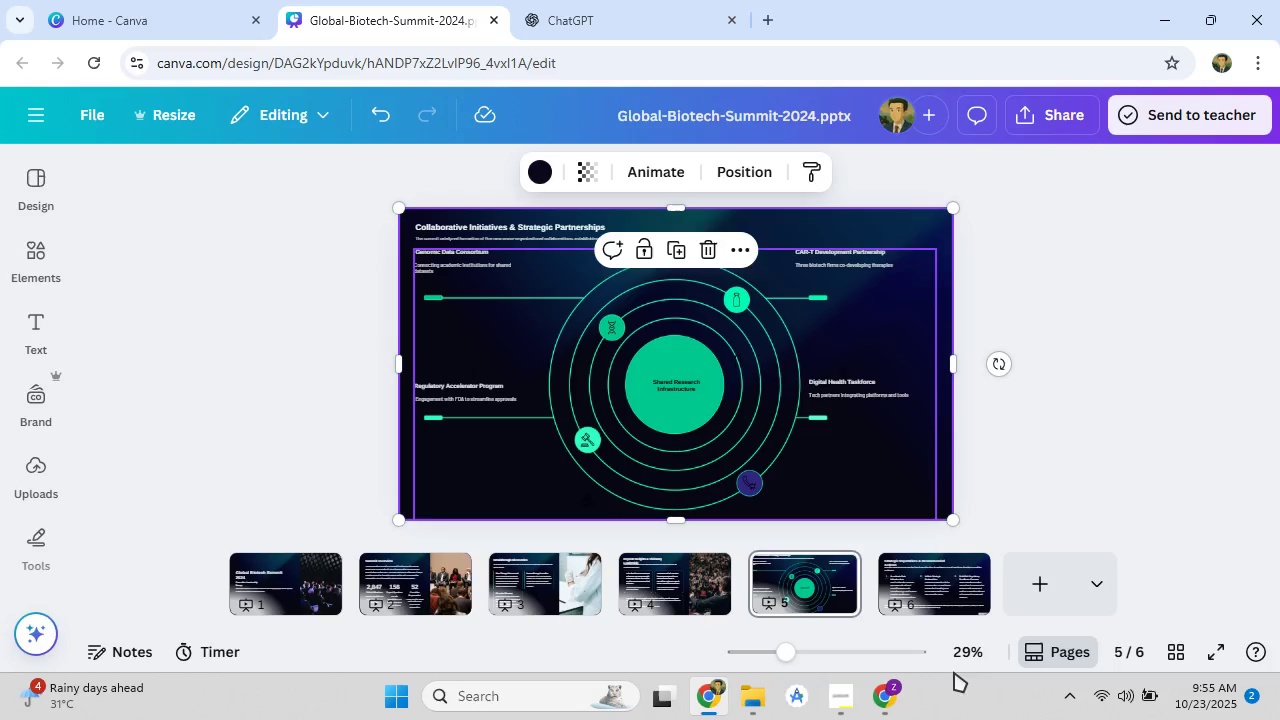 
left_click([885, 703])
 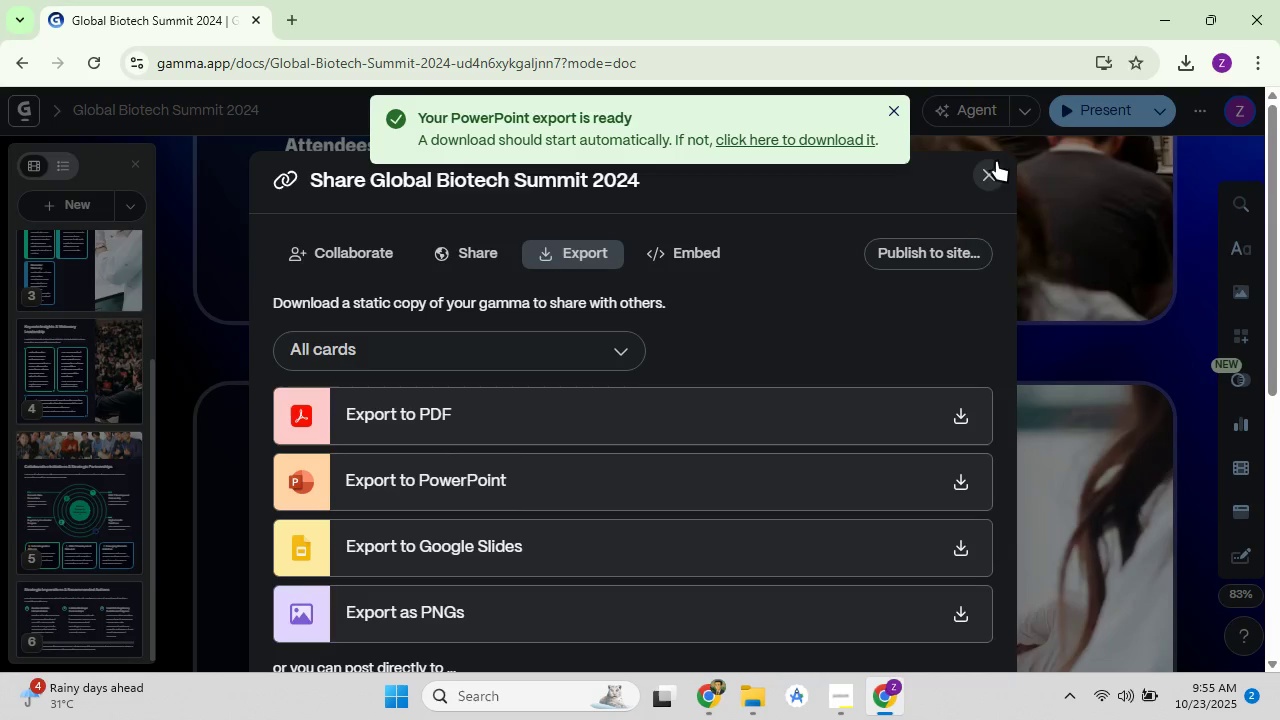 
left_click([992, 167])
 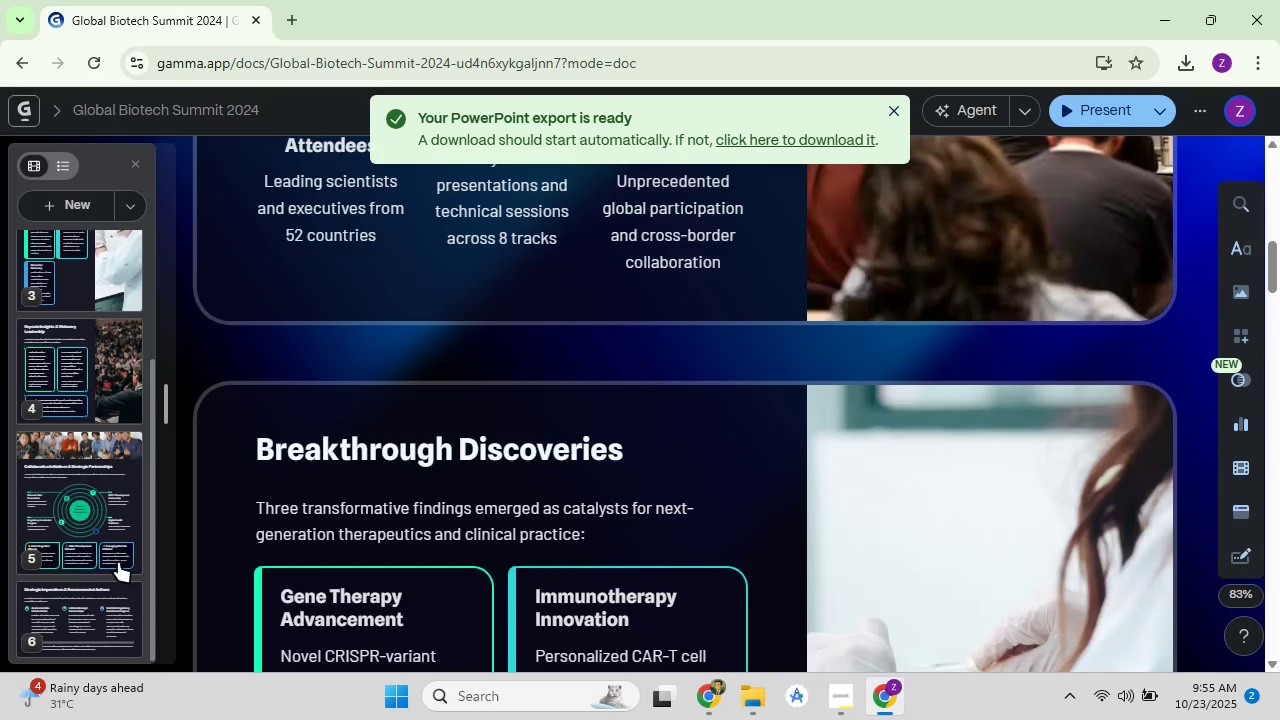 
left_click([118, 562])
 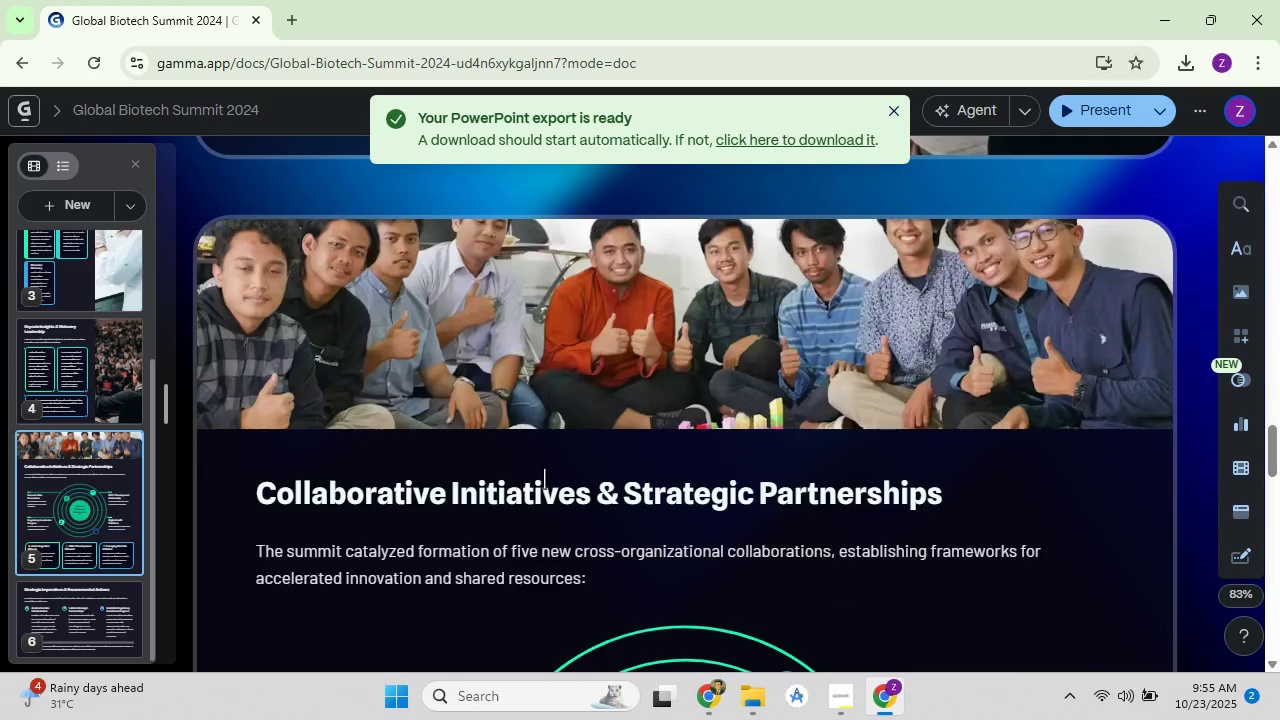 
scroll: coordinate [699, 473], scroll_direction: down, amount: 10.0
 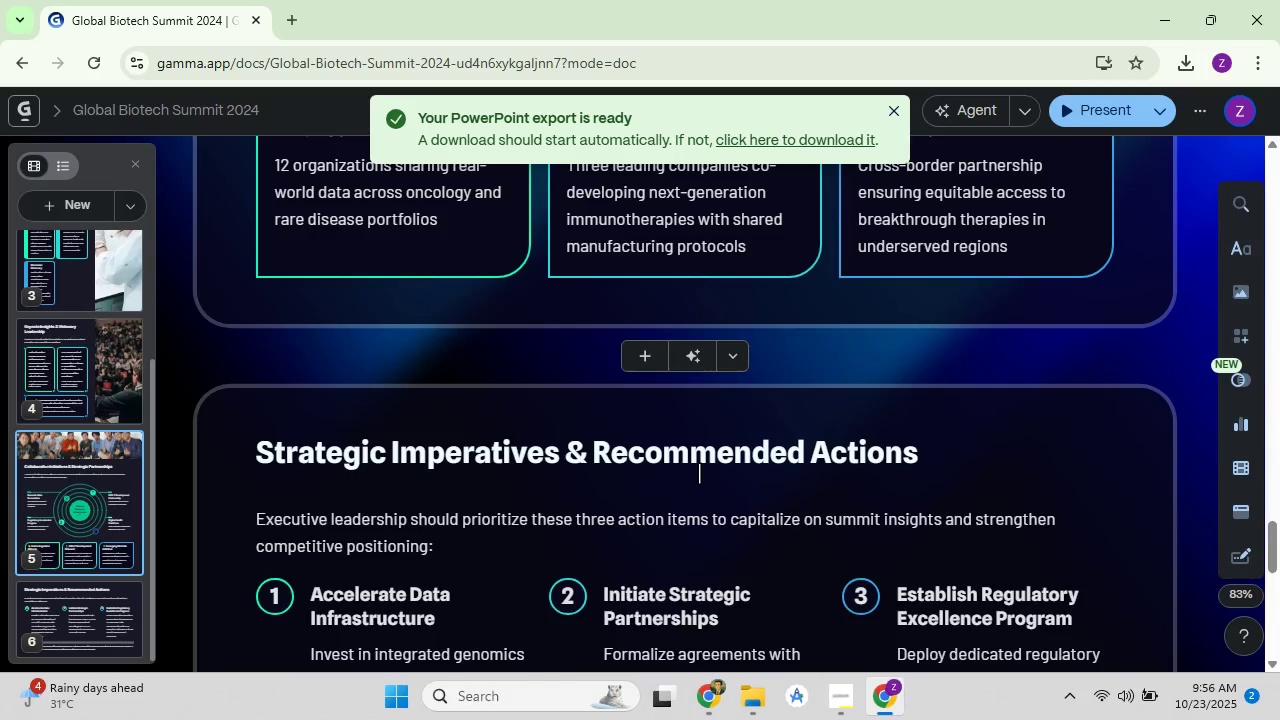 
scroll: coordinate [699, 473], scroll_direction: up, amount: 3.0
 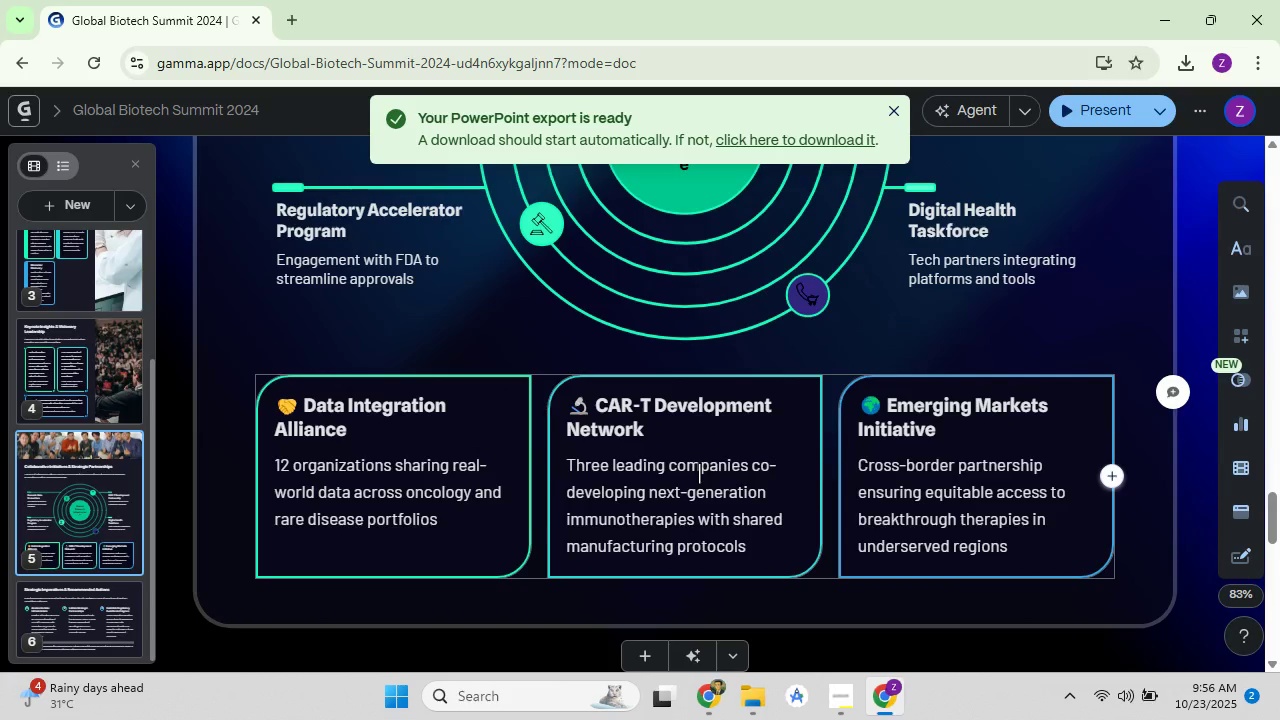 
mouse_move([705, 429])
 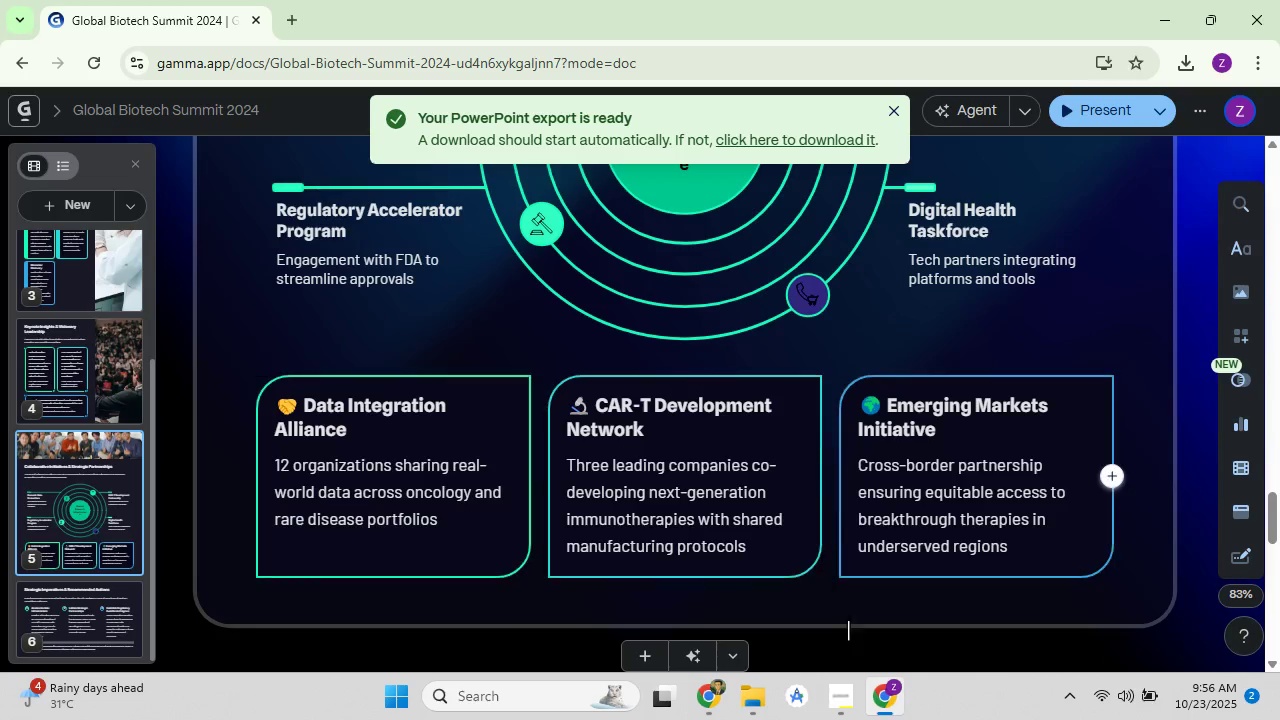 
left_click([844, 701])
 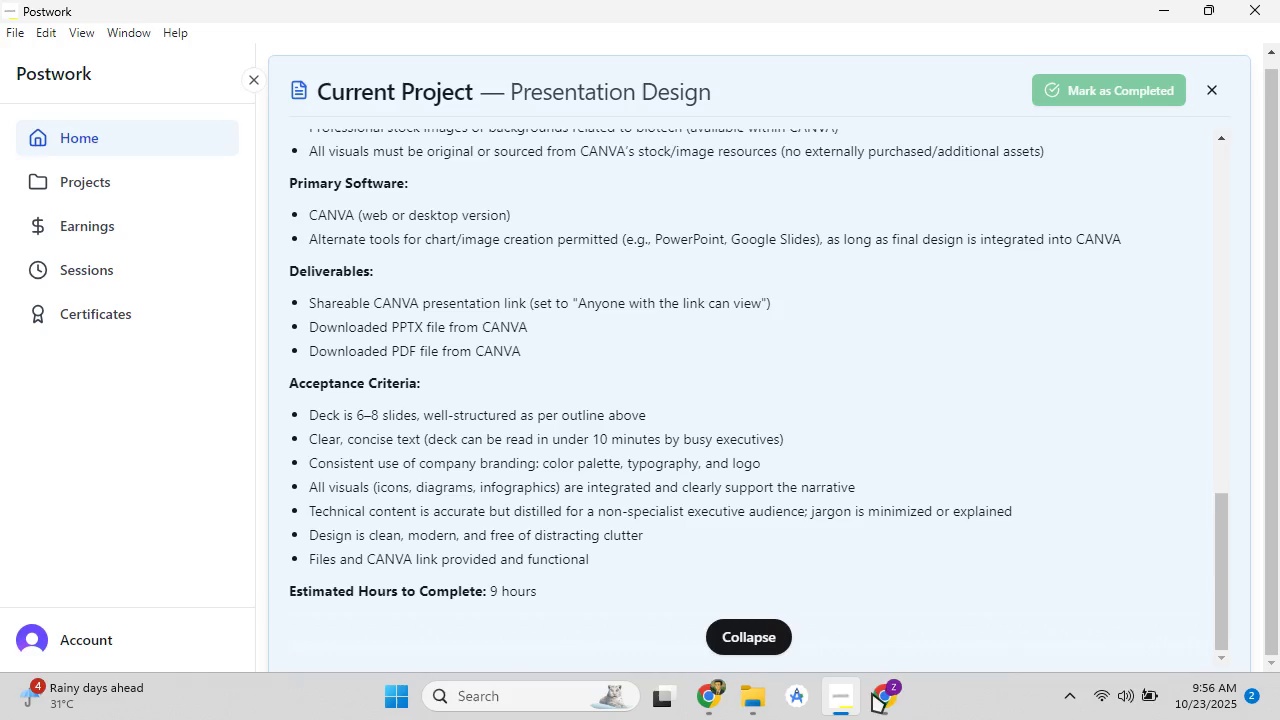 
left_click([873, 693])
 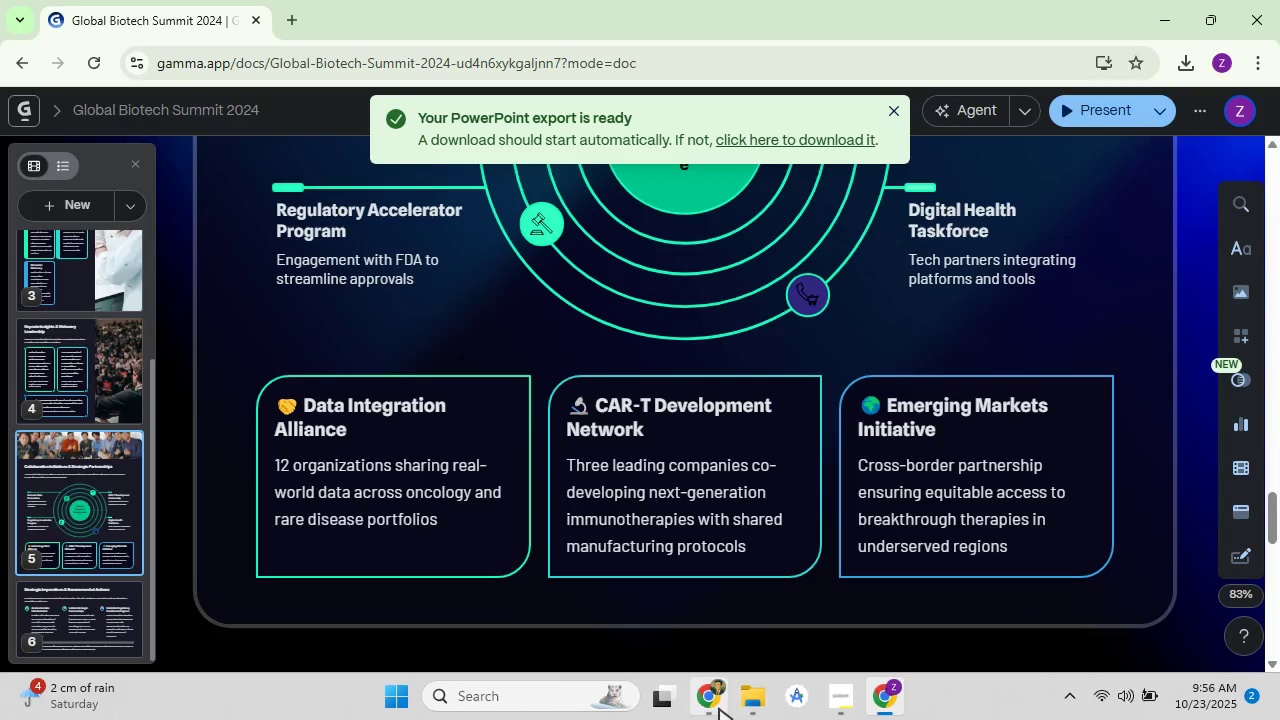 
left_click([719, 708])
 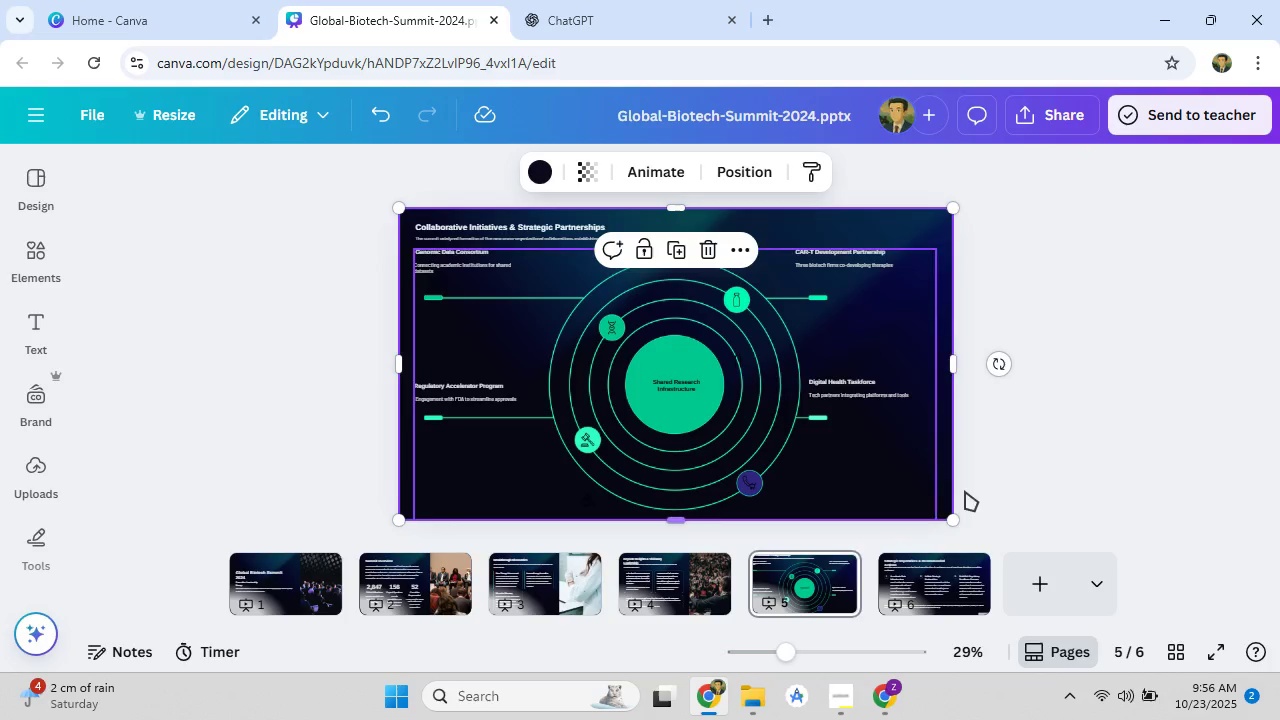 
left_click([1028, 470])
 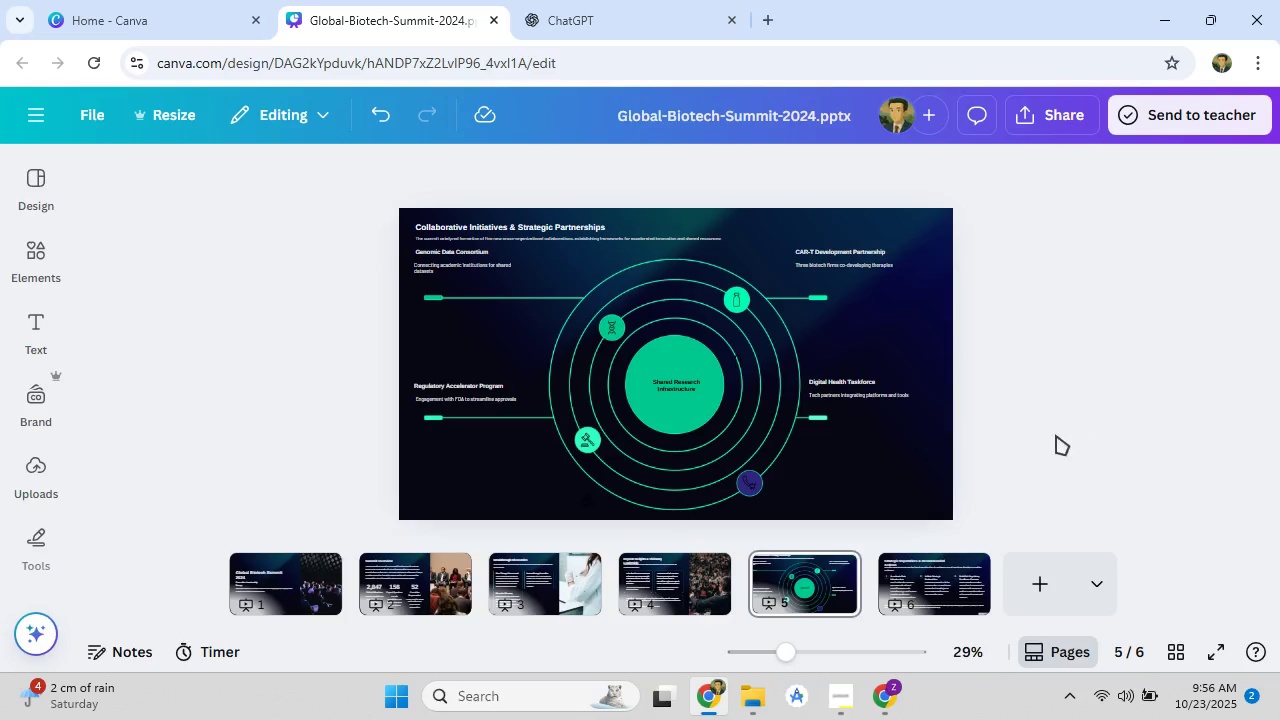 
left_click([901, 584])
 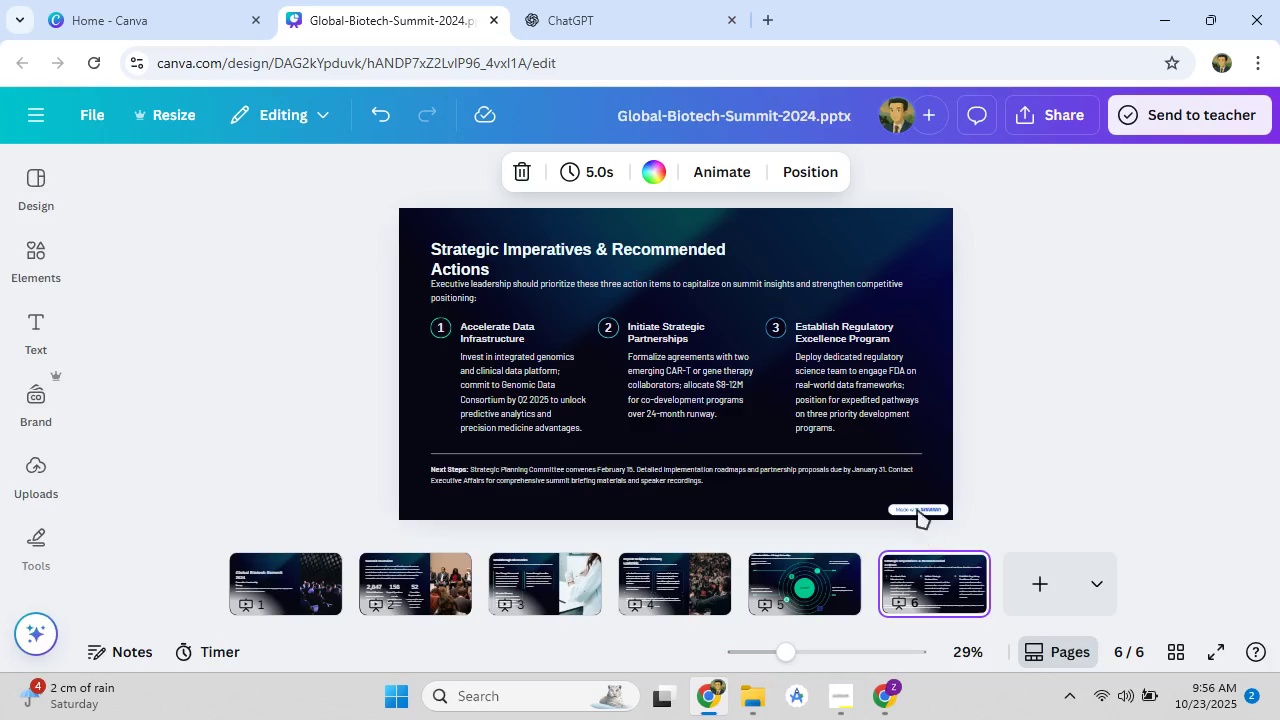 
left_click([918, 506])
 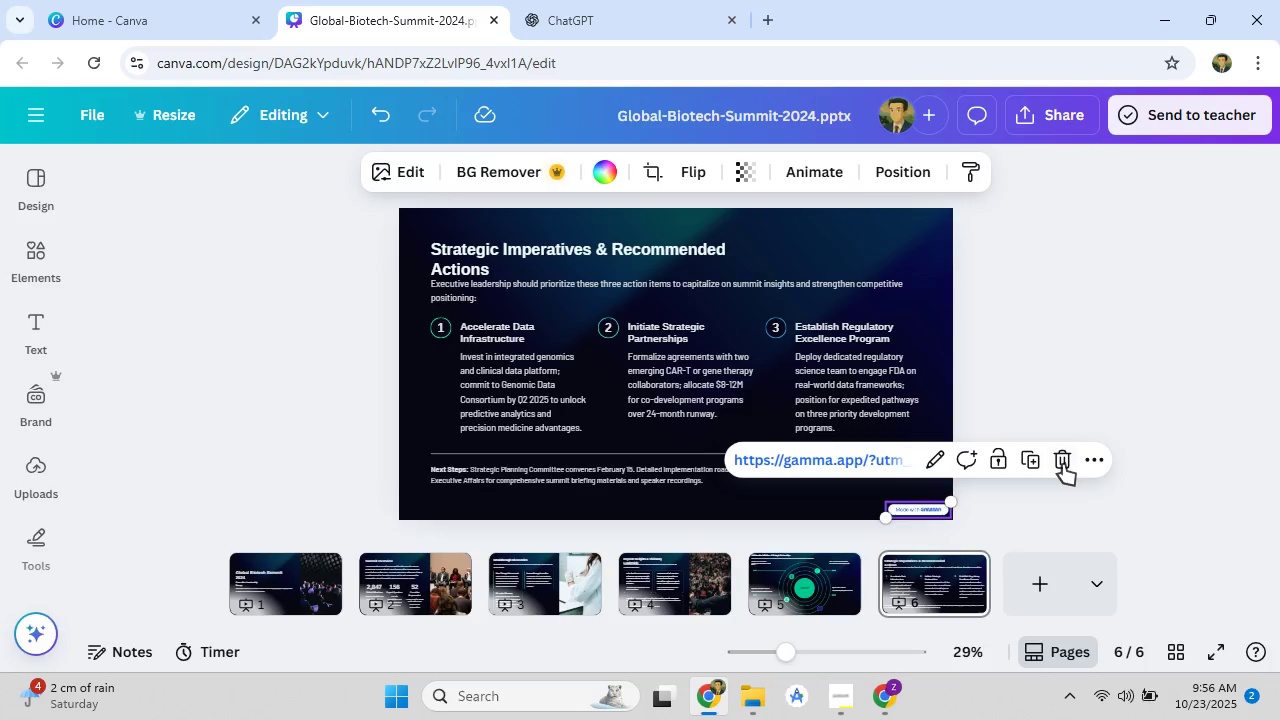 
left_click([1063, 464])
 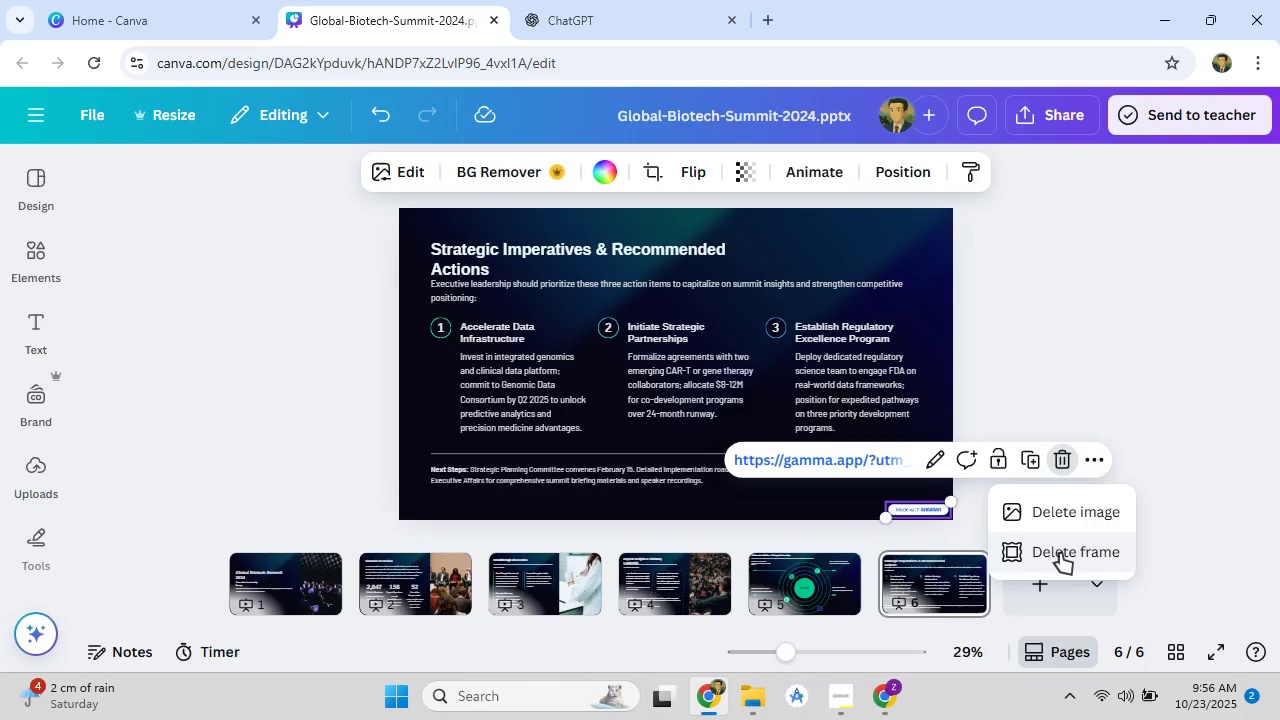 
left_click([1060, 553])
 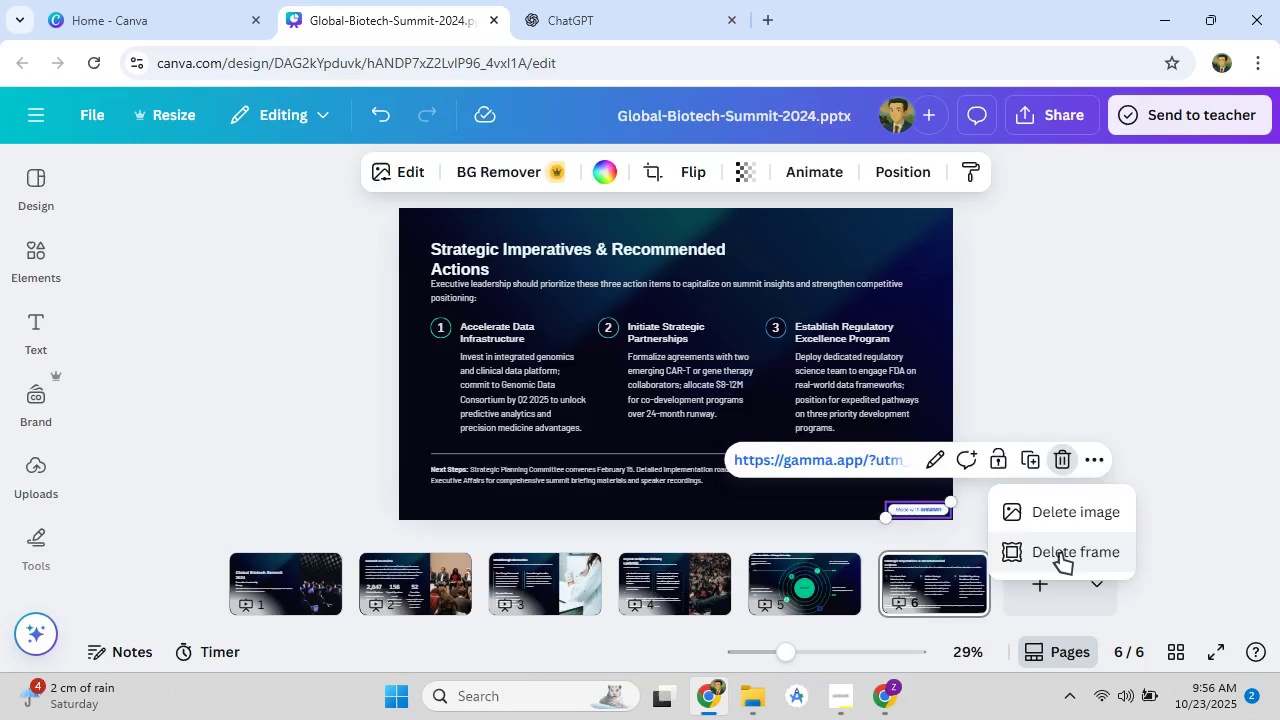 
mouse_move([1060, 524])